 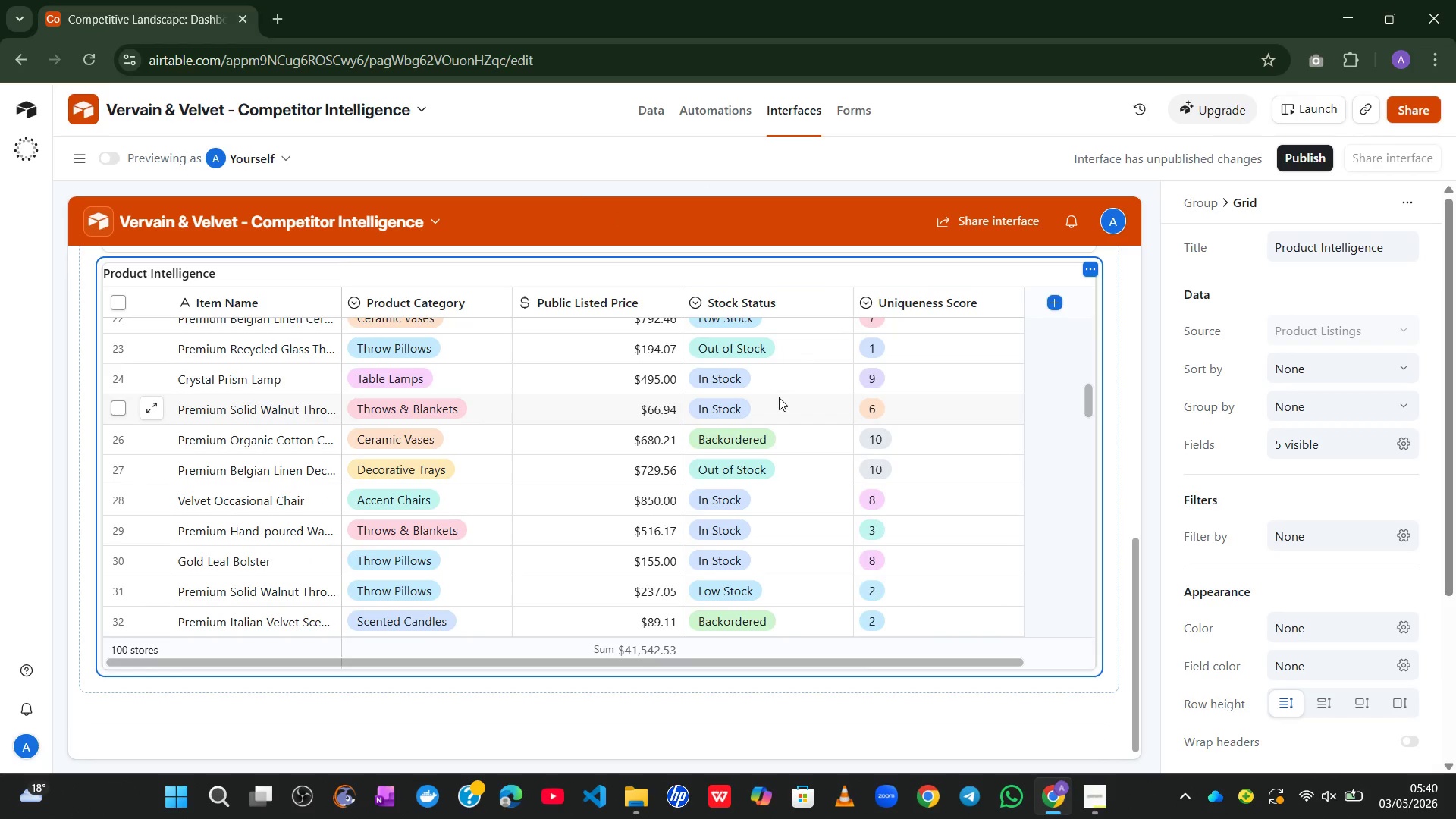 
left_click([756, 704])
 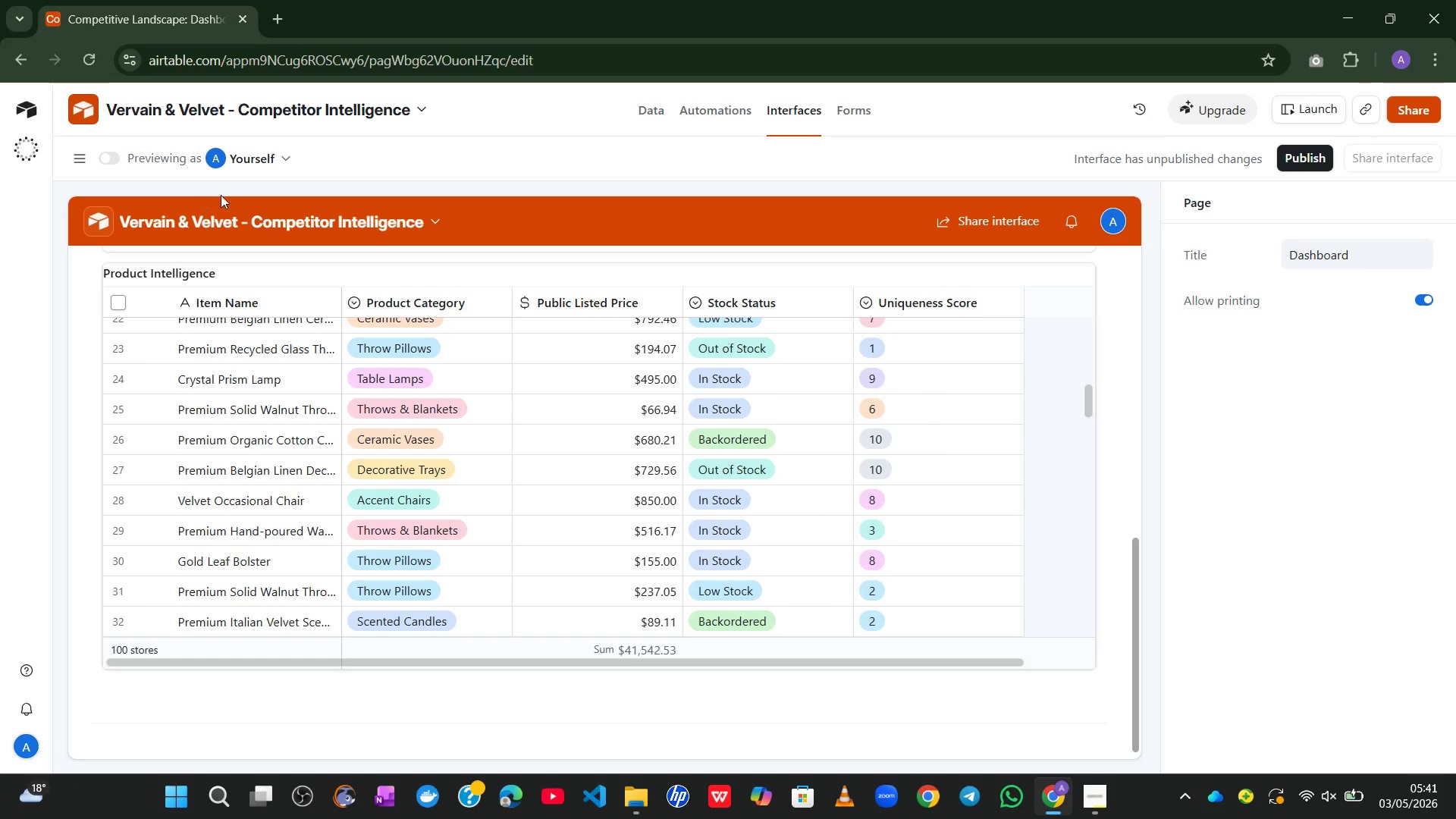 
wait(38.64)
 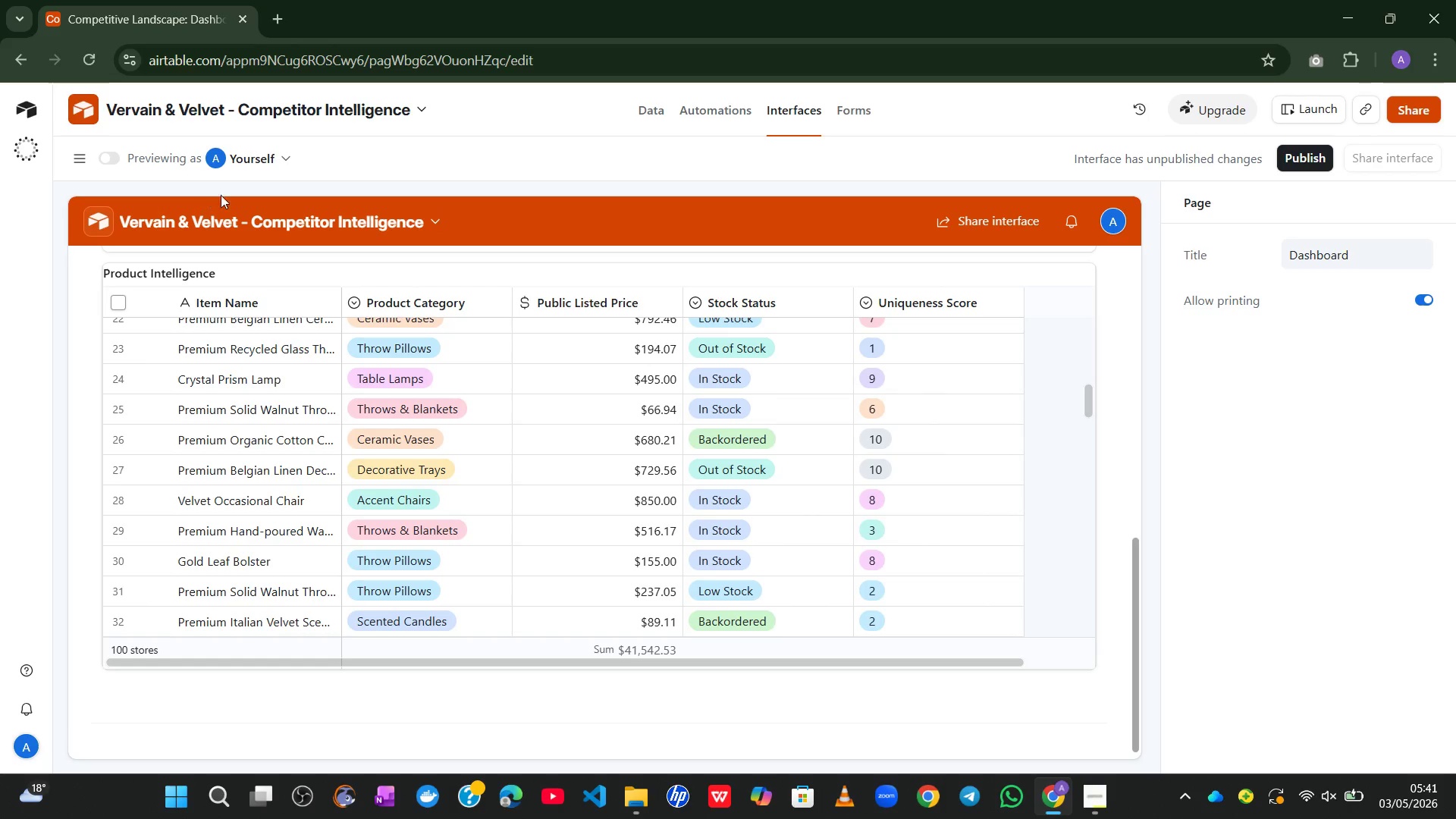 
left_click([644, 111])
 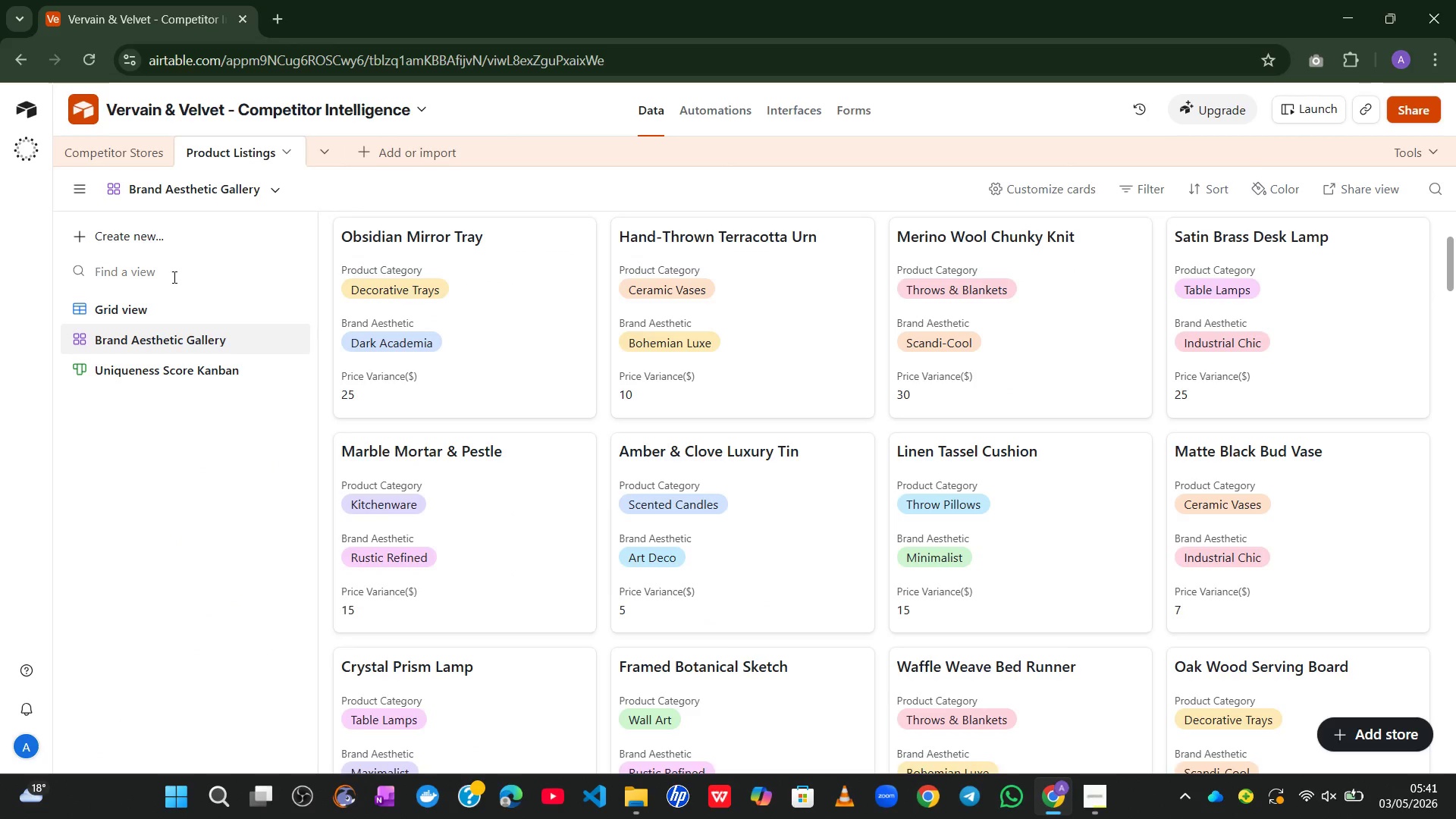 
wait(9.83)
 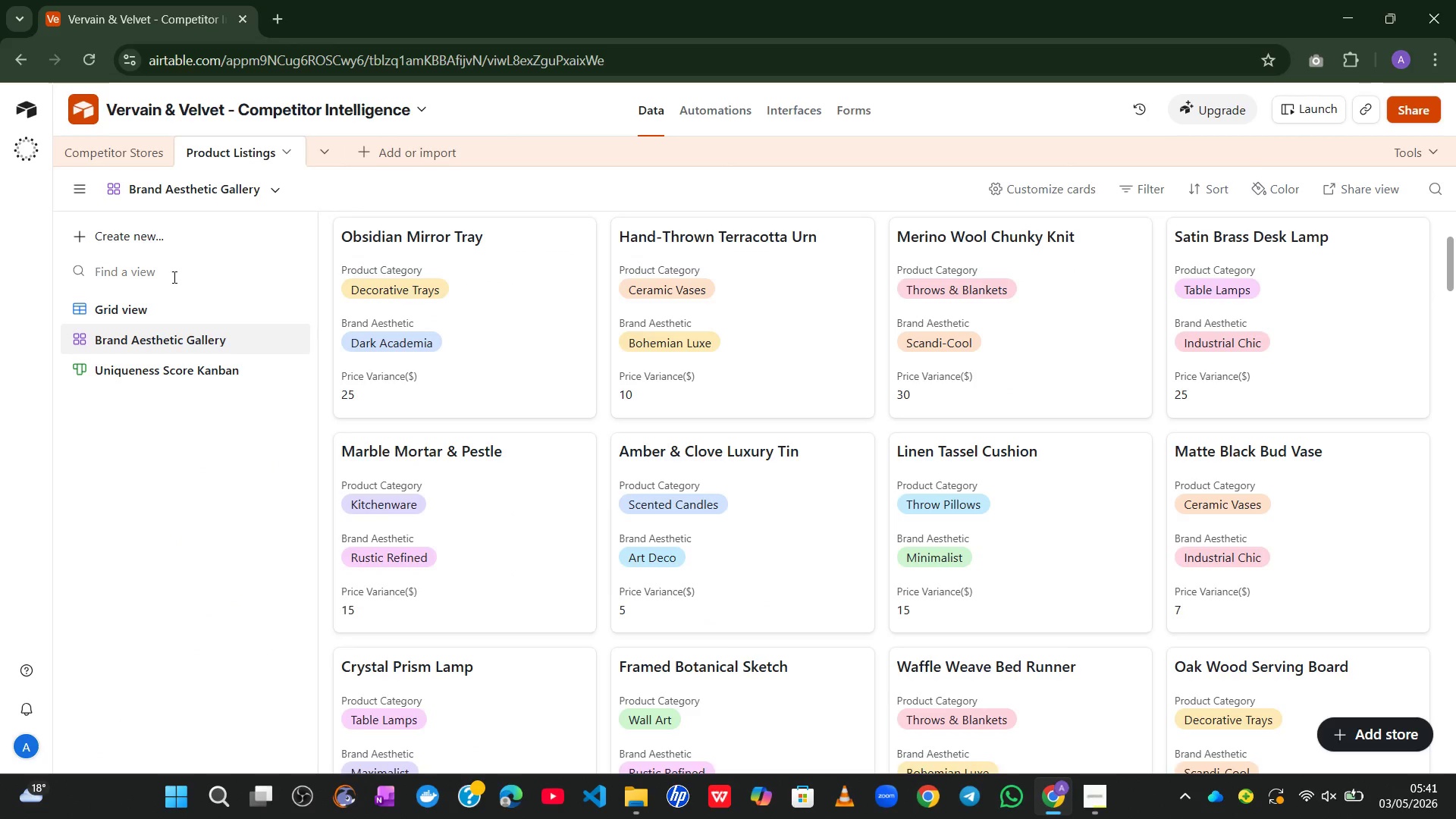 
left_click([156, 319])
 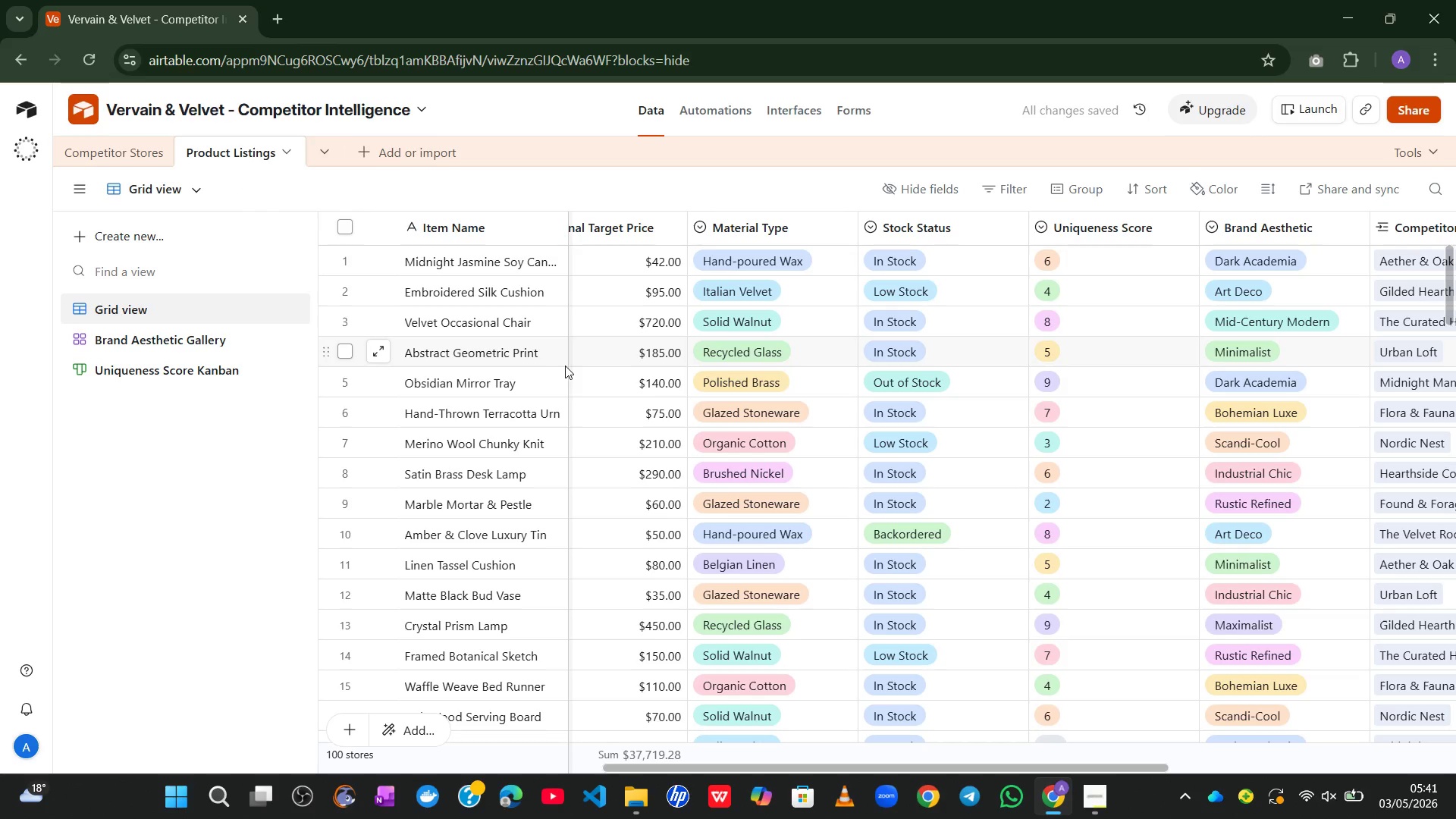 
wait(9.19)
 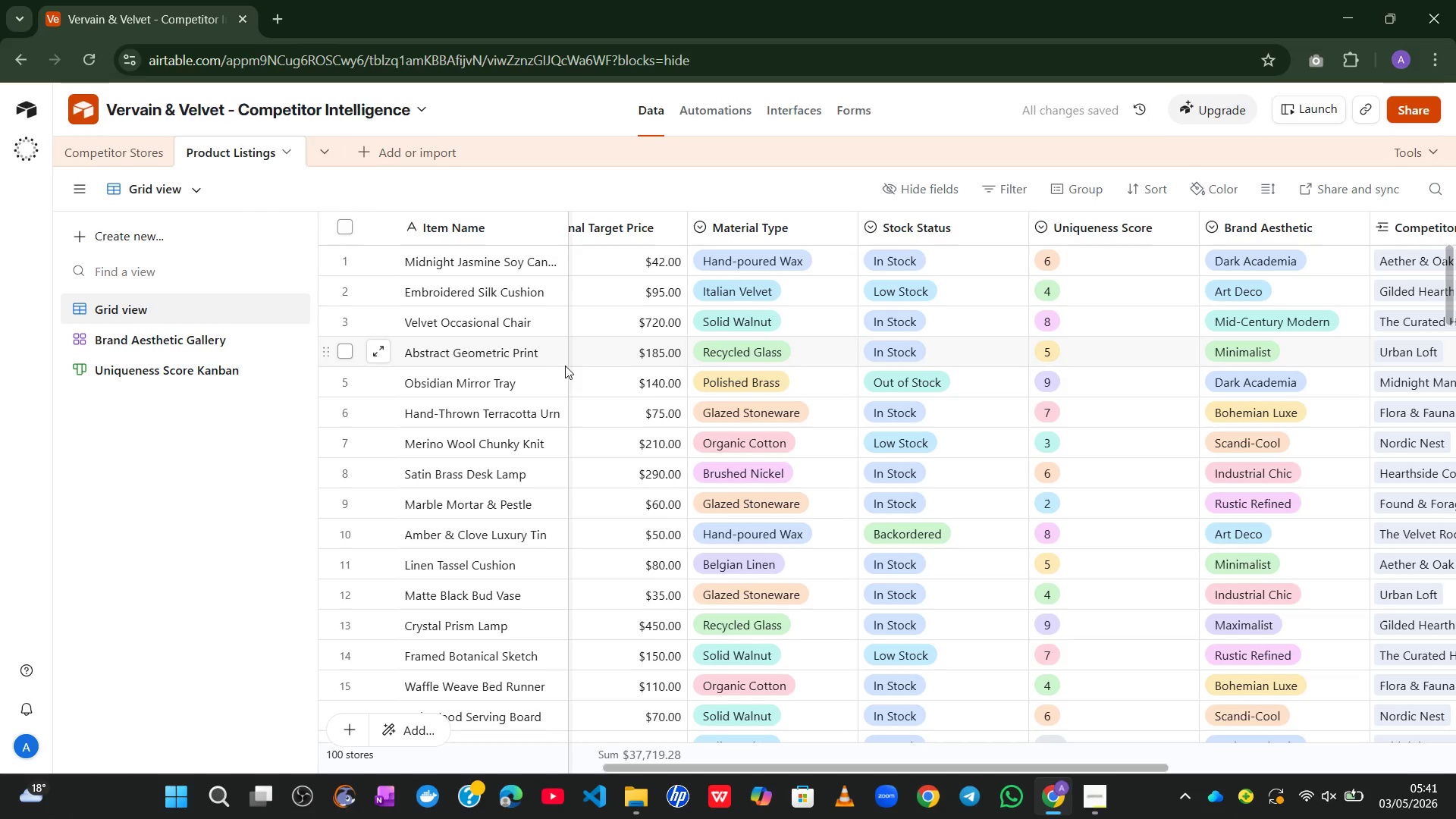 
left_click([199, 190])
 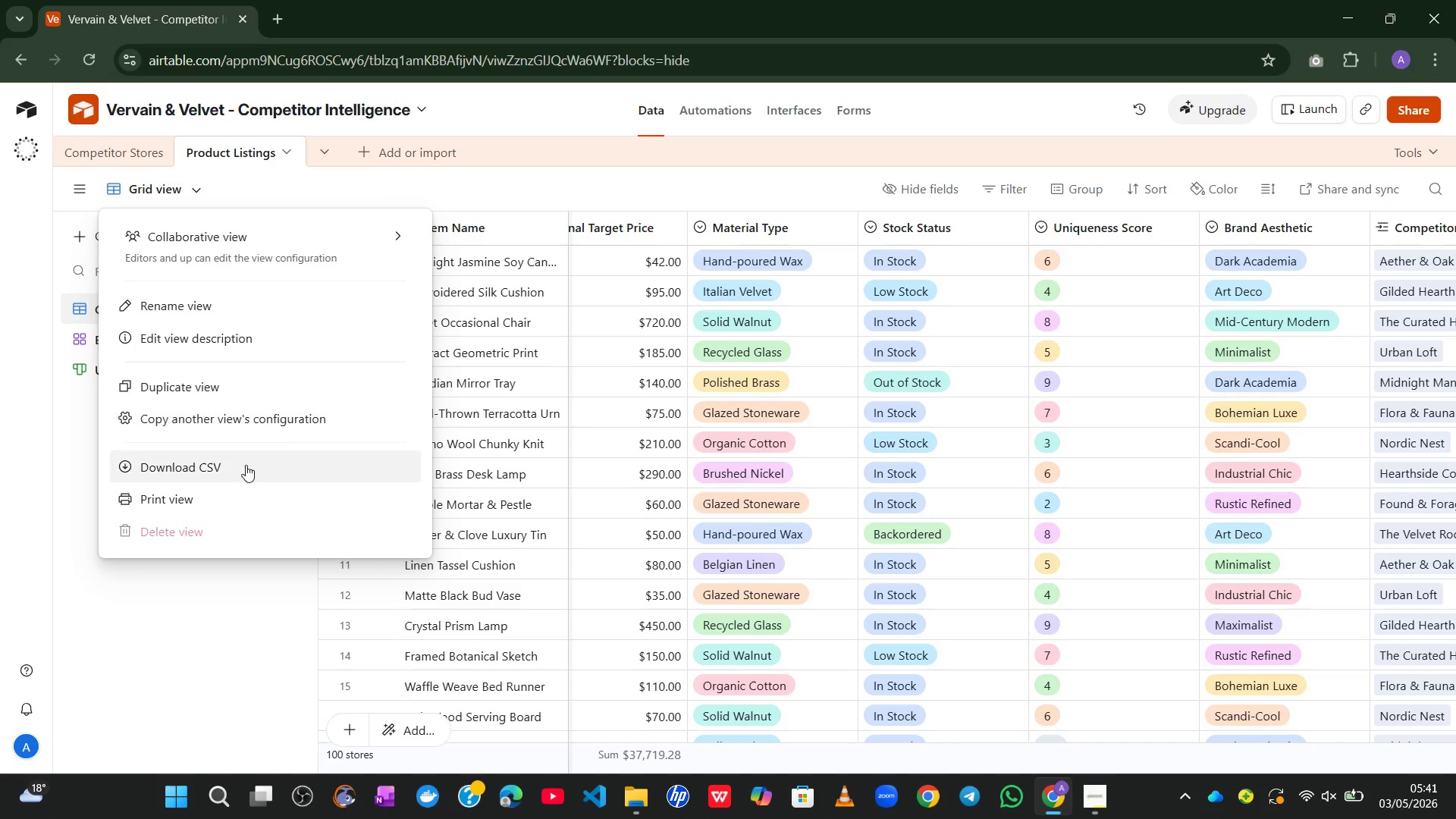 
left_click([243, 469])
 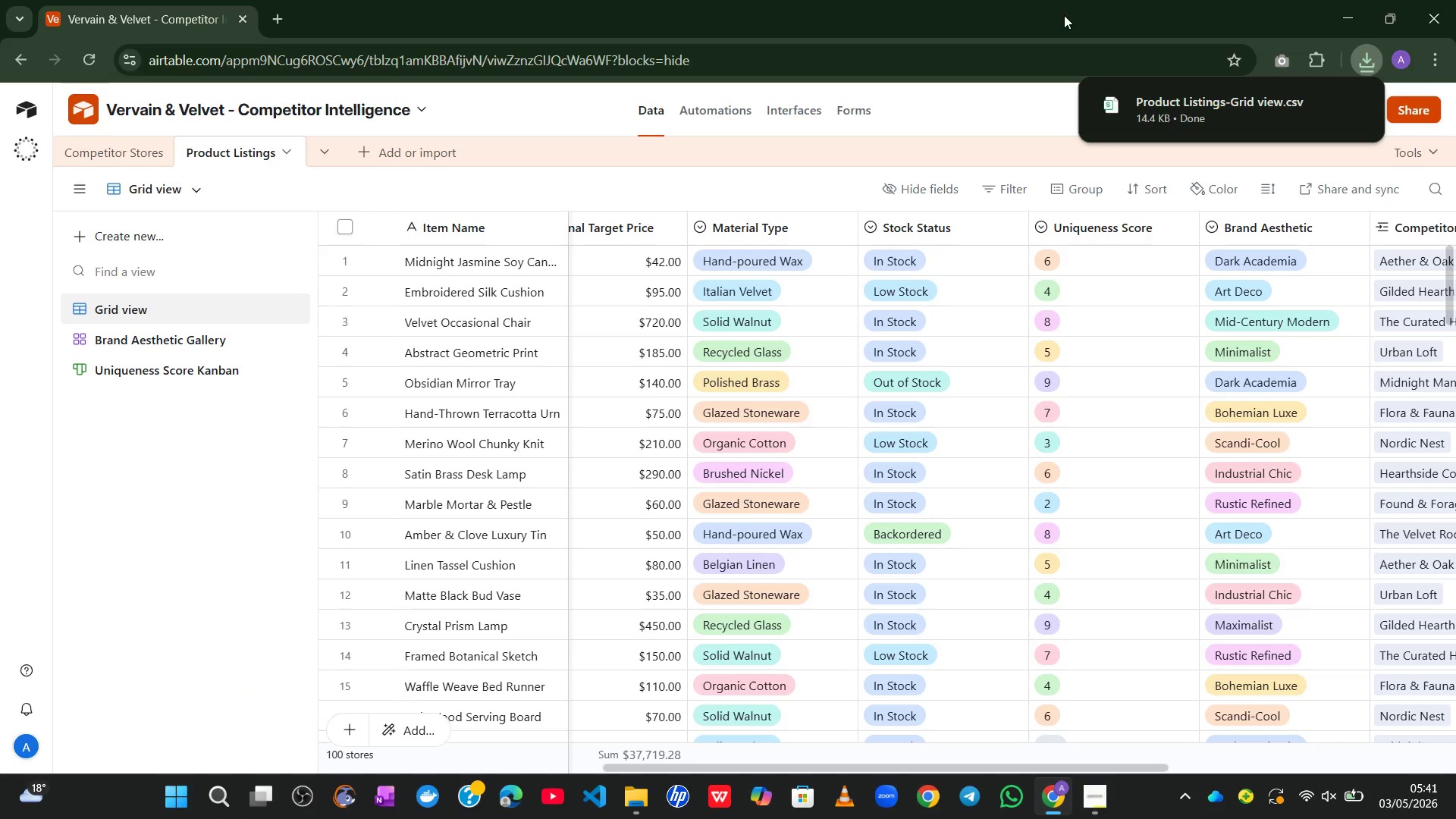 
wait(5.52)
 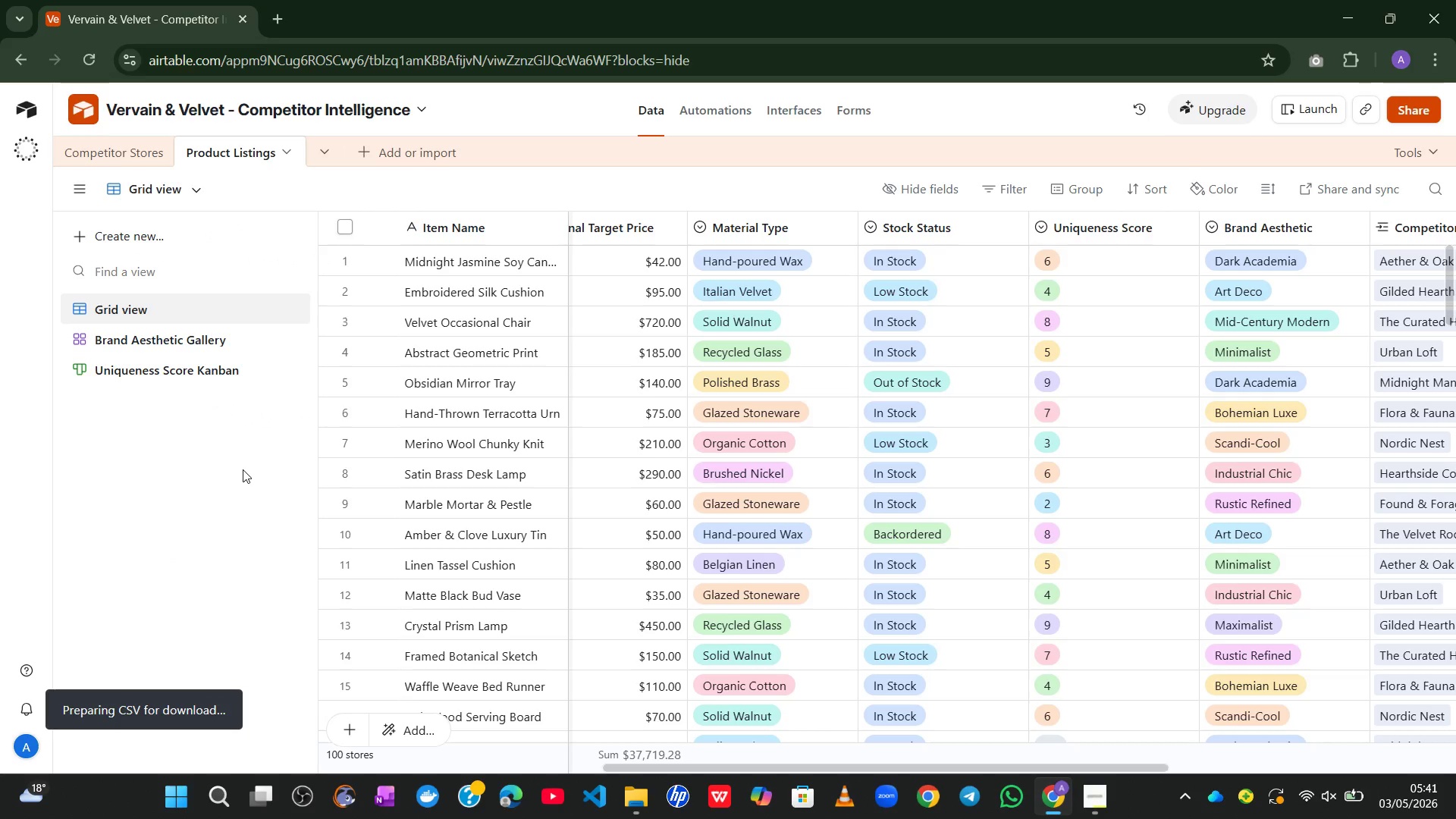 
left_click([1375, 61])
 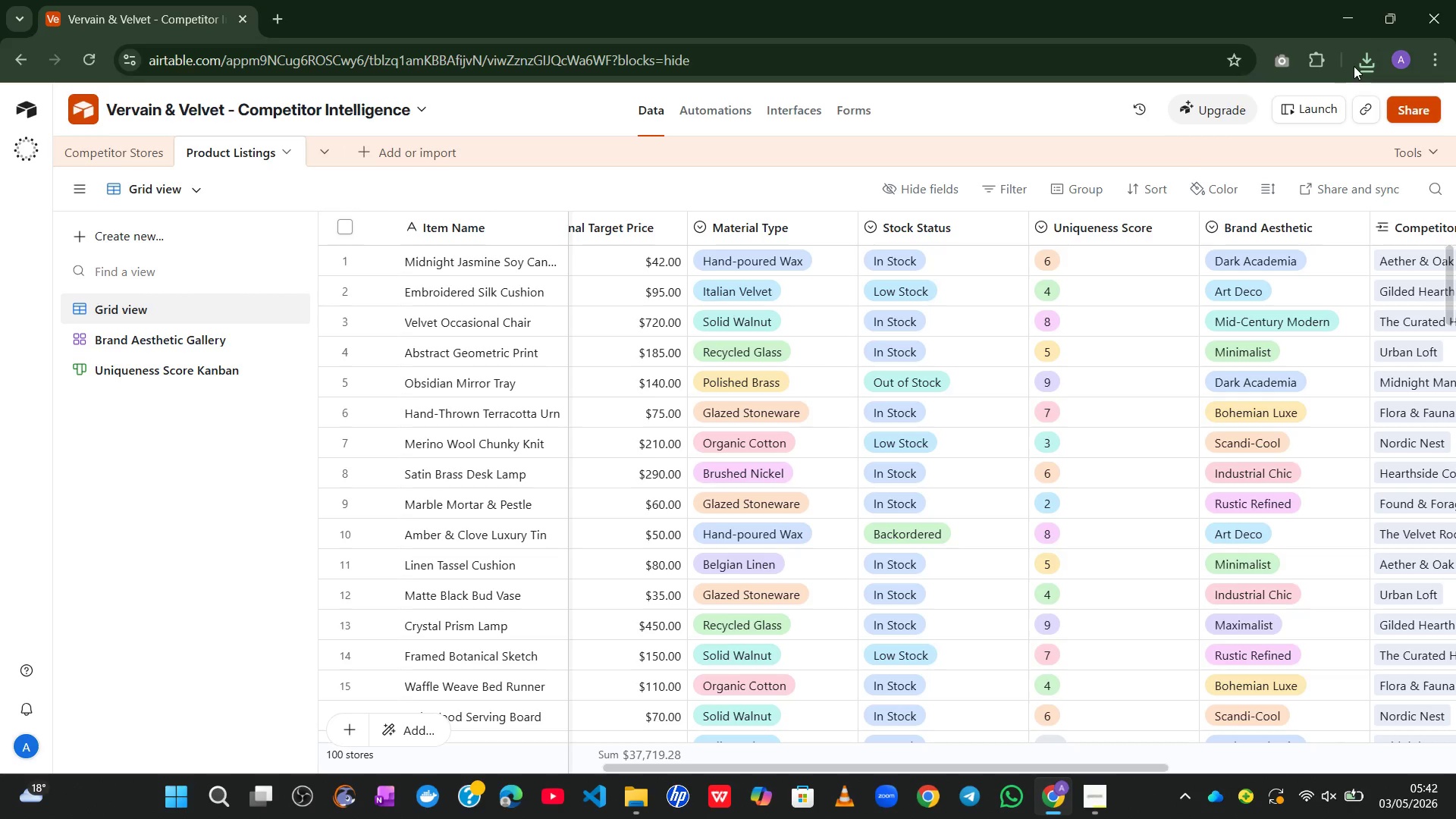 
left_click([1360, 65])
 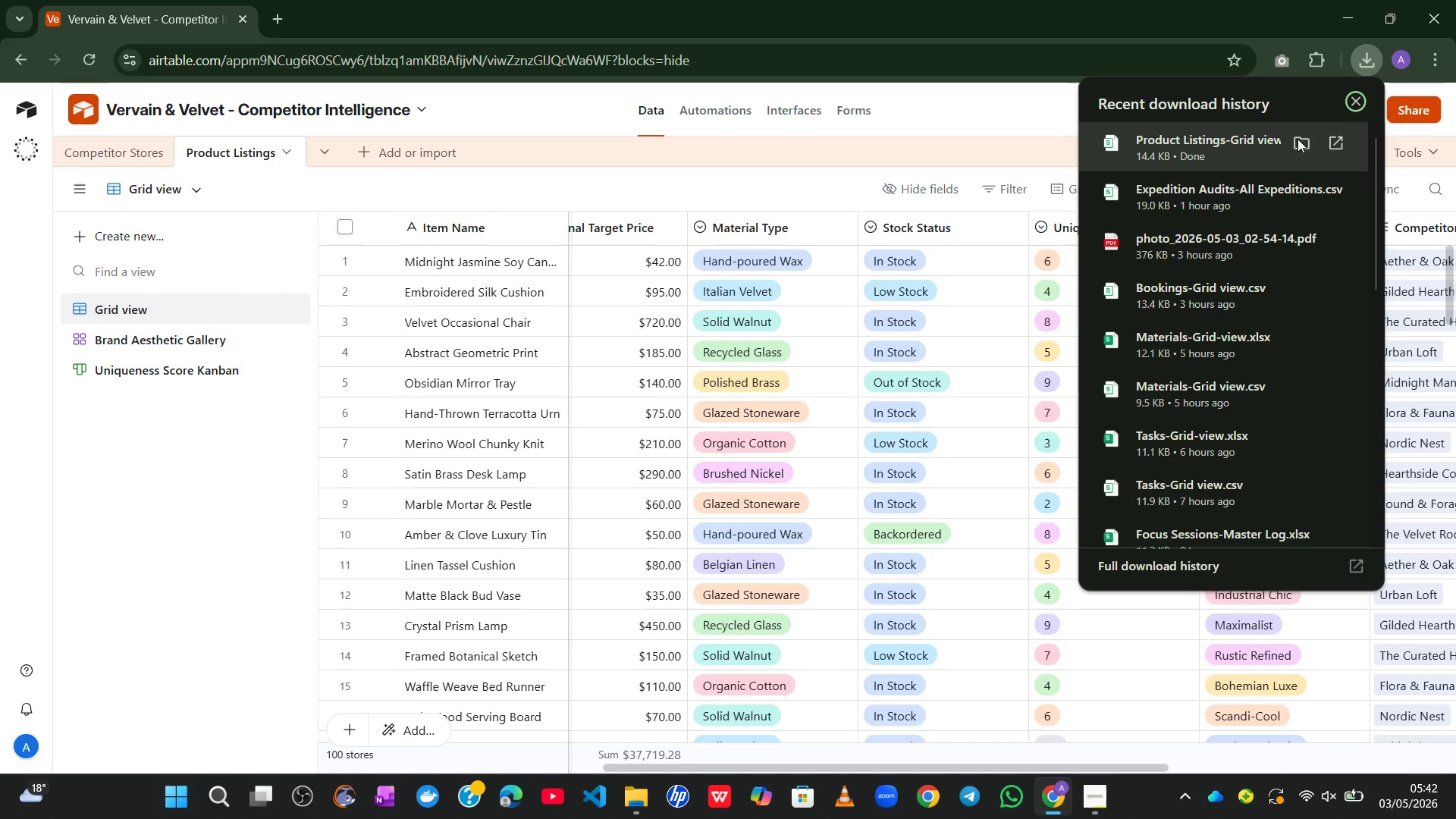 
left_click([1304, 139])
 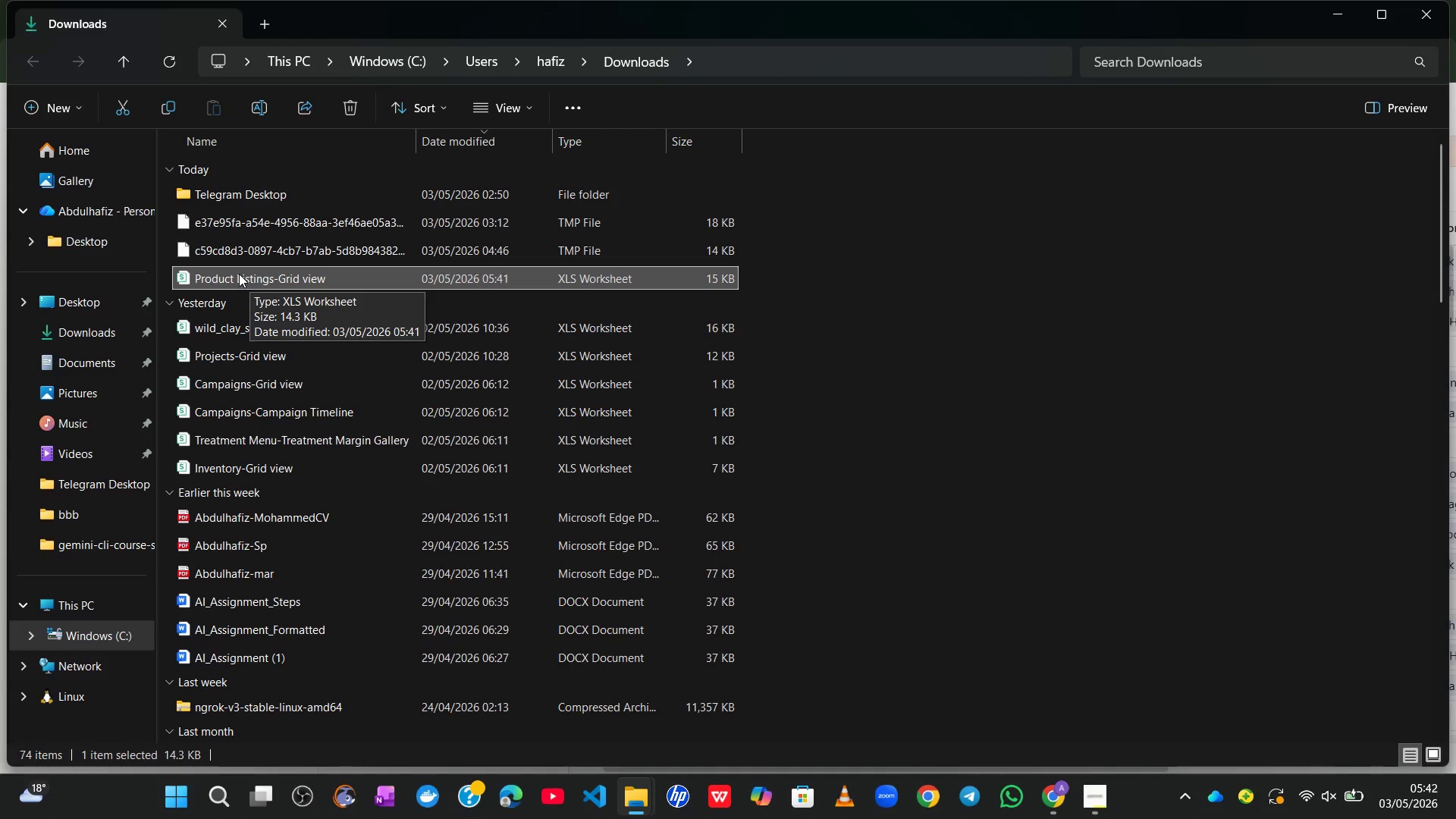 
wait(5.91)
 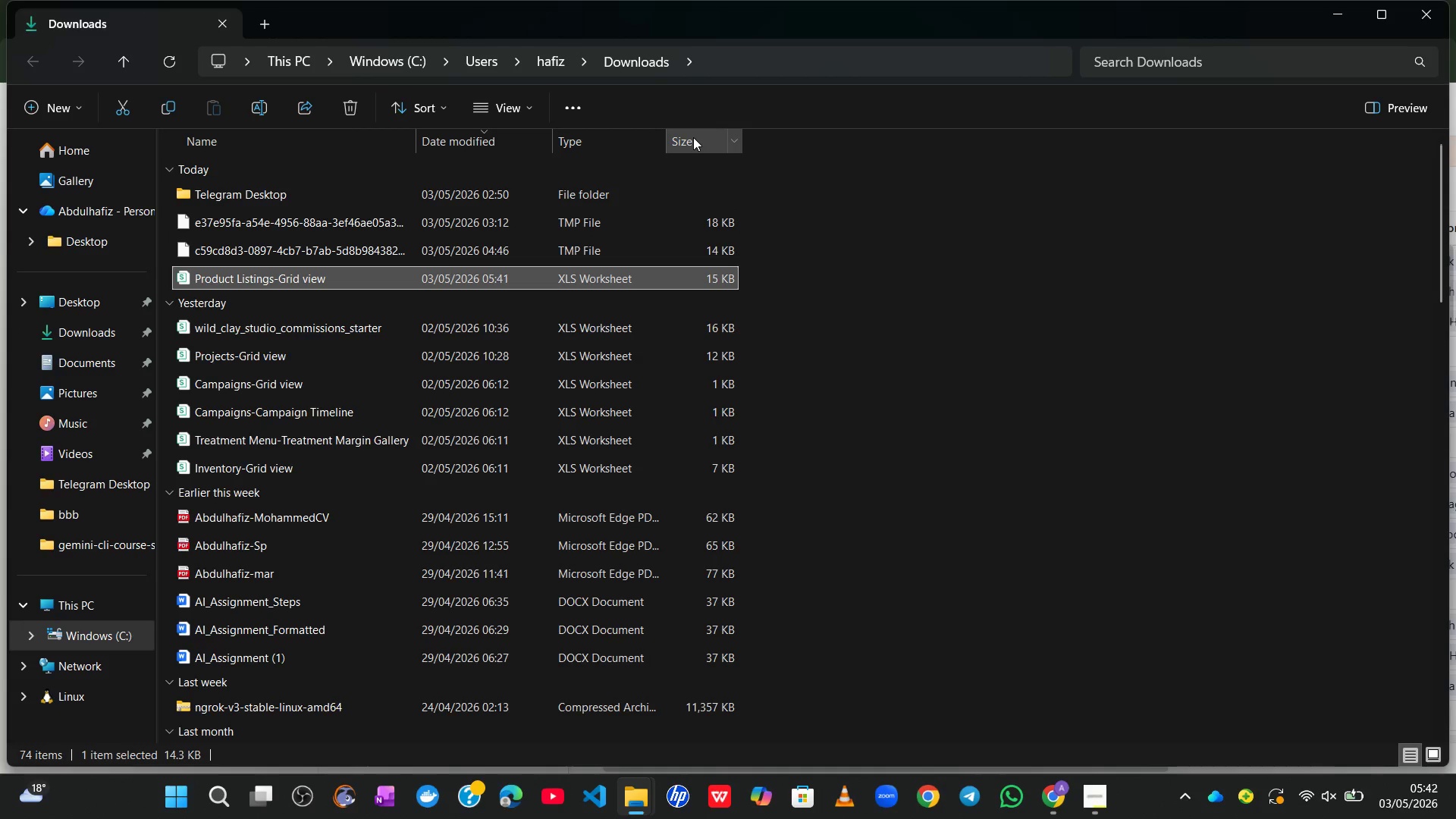 
left_click_drag(start_coordinate=[239, 274], to_coordinate=[100, 301])
 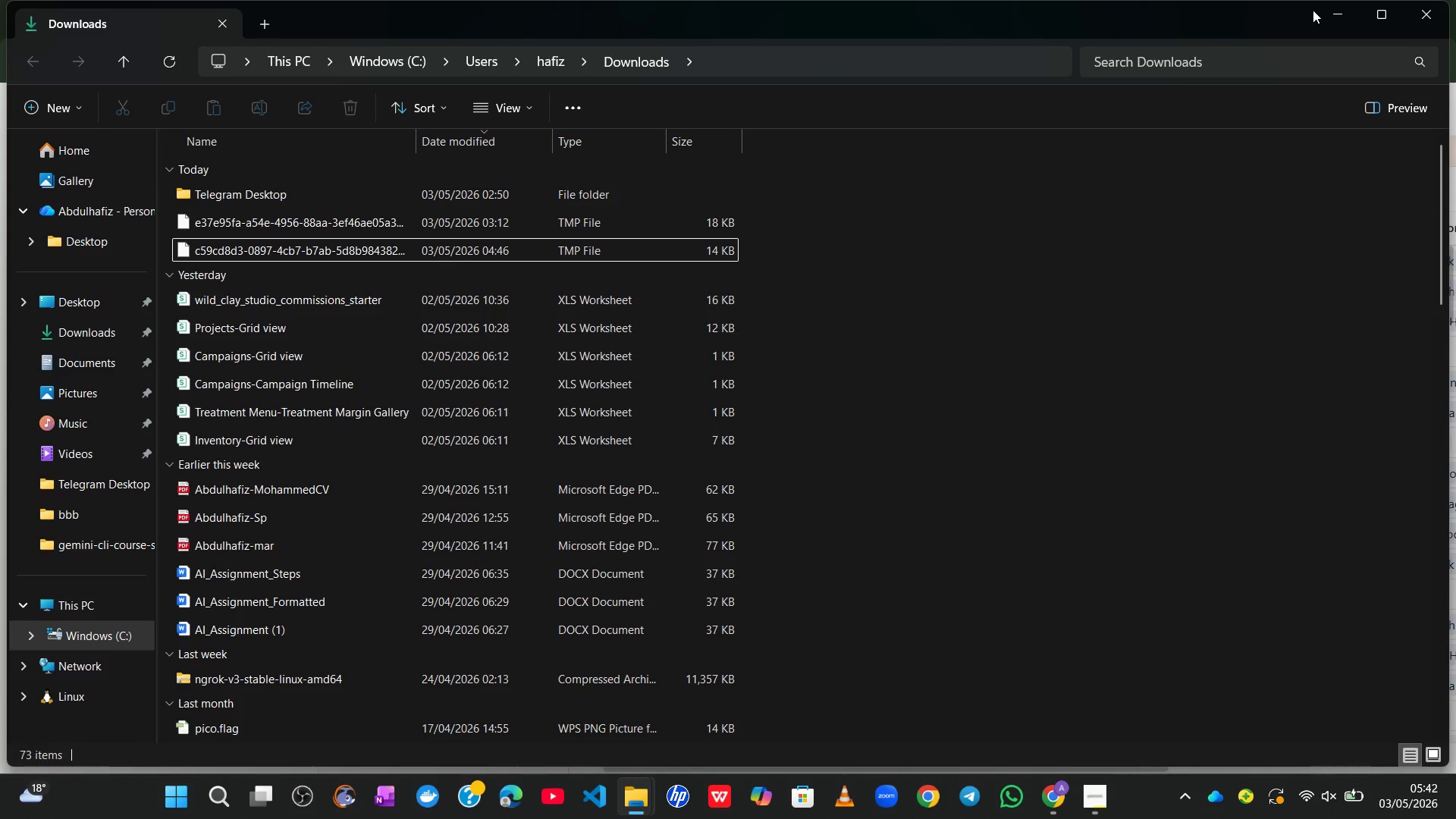 
left_click([1336, 14])
 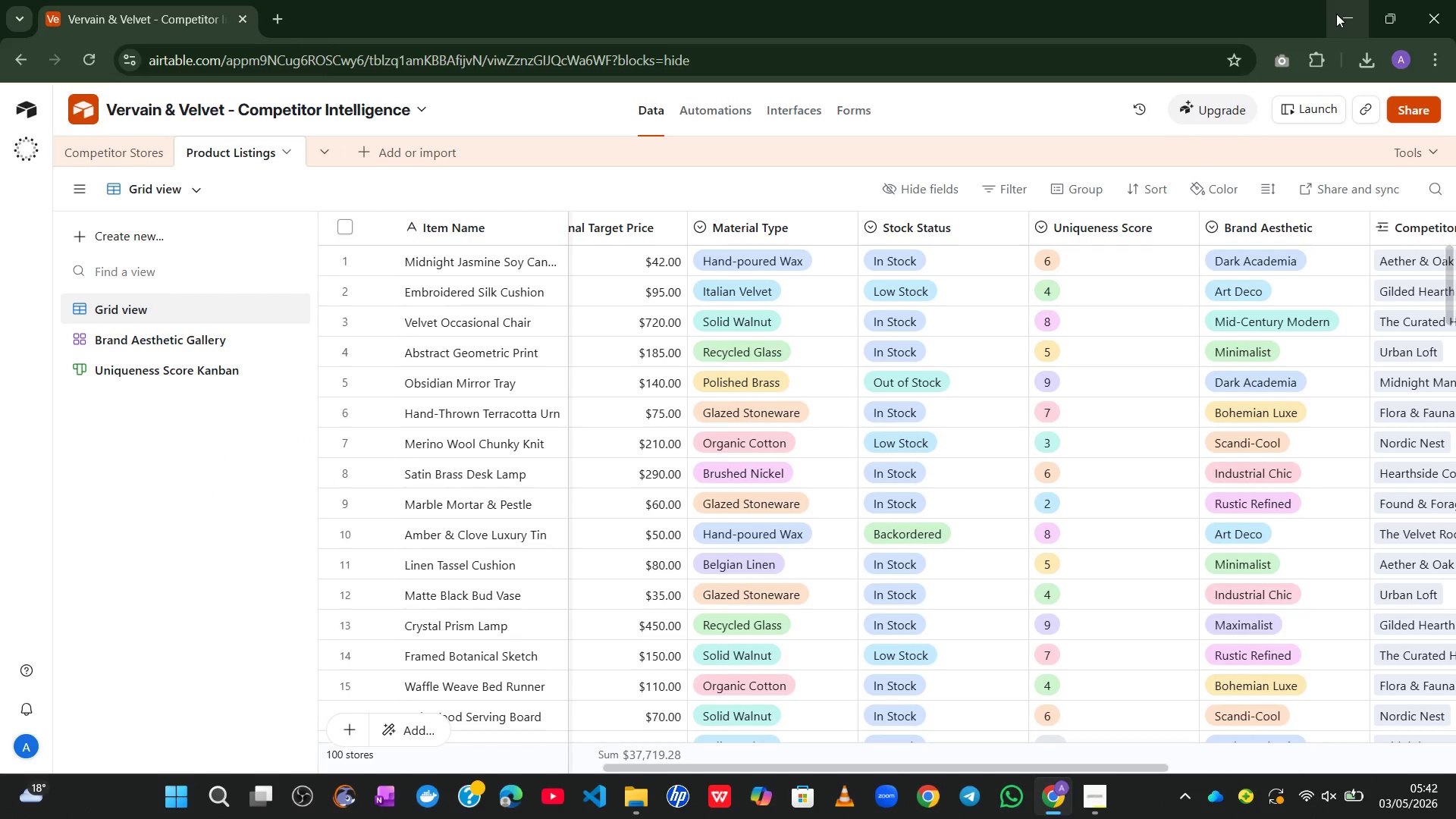 
wait(16.67)
 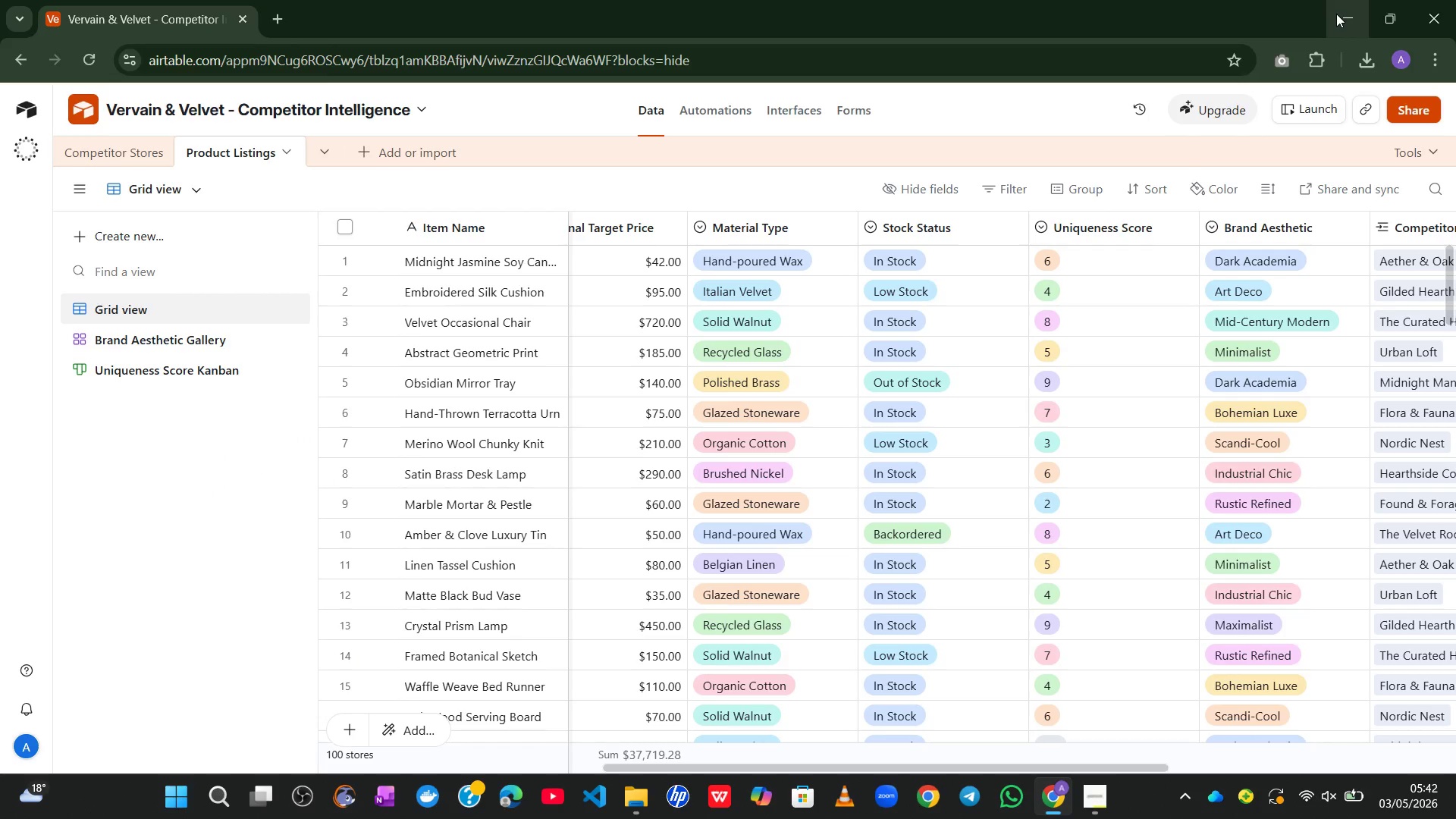 
left_click([800, 108])
 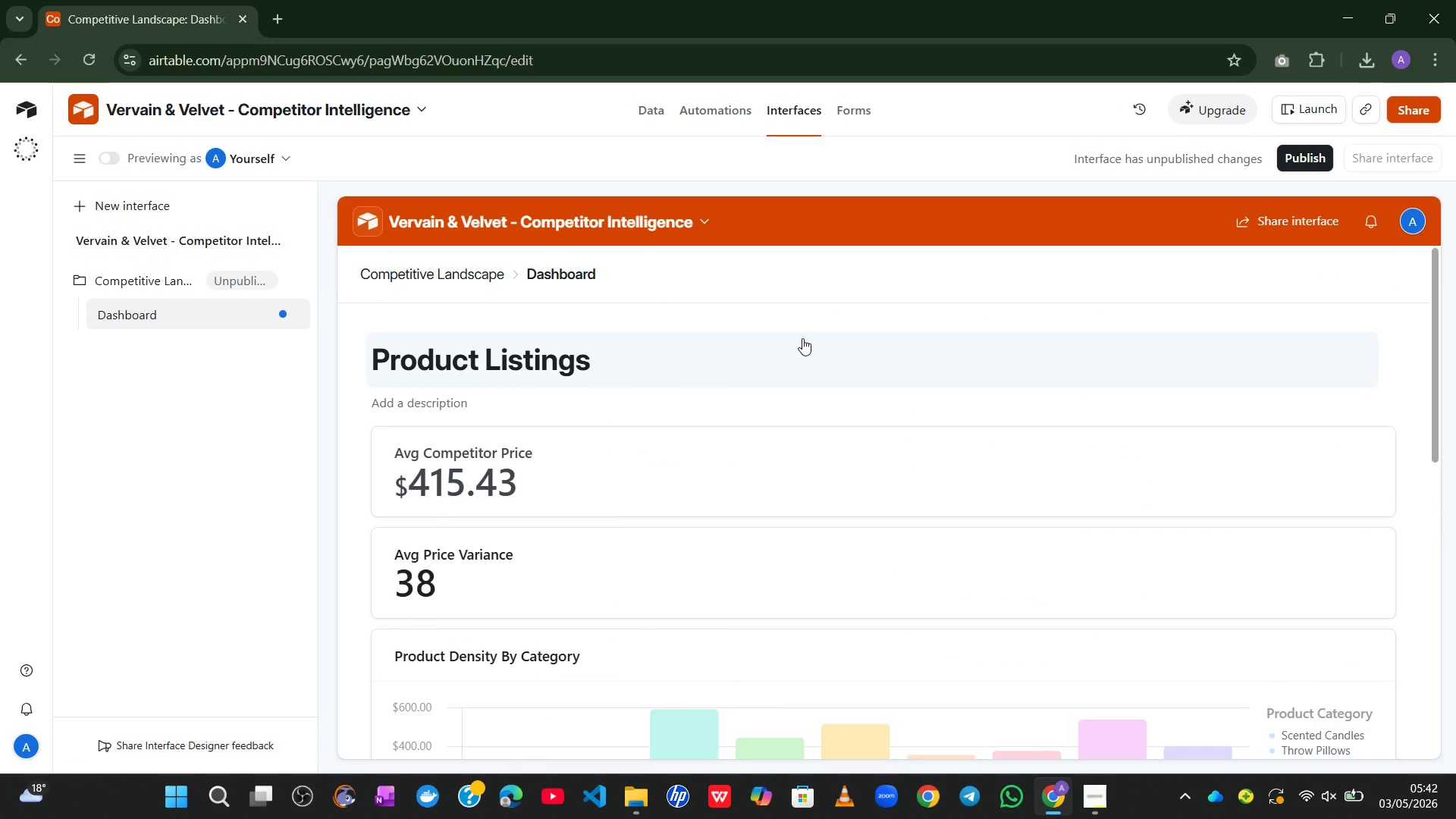 
wait(17.14)
 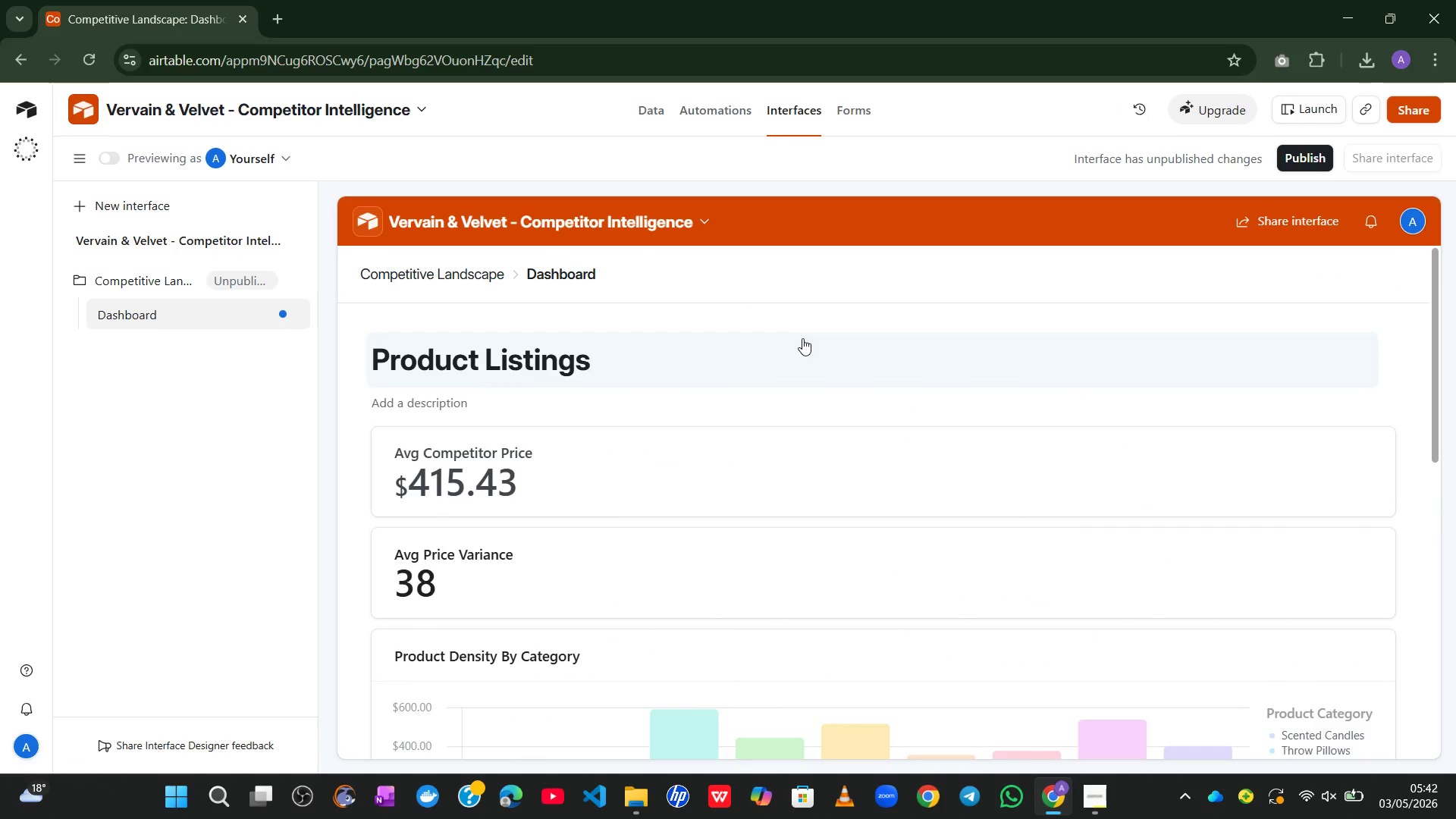 
left_click([1425, 102])
 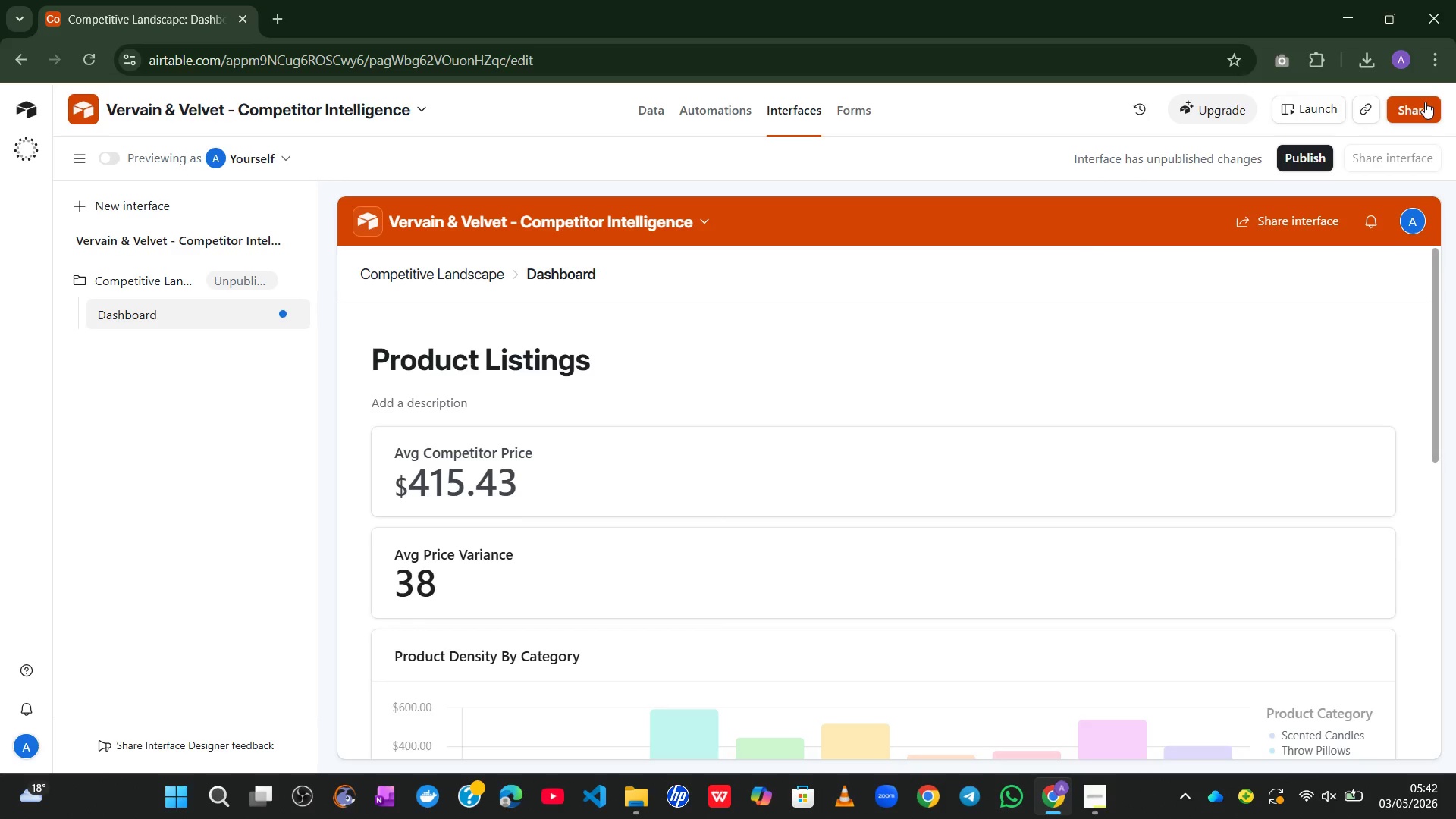 
mouse_move([1405, 108])
 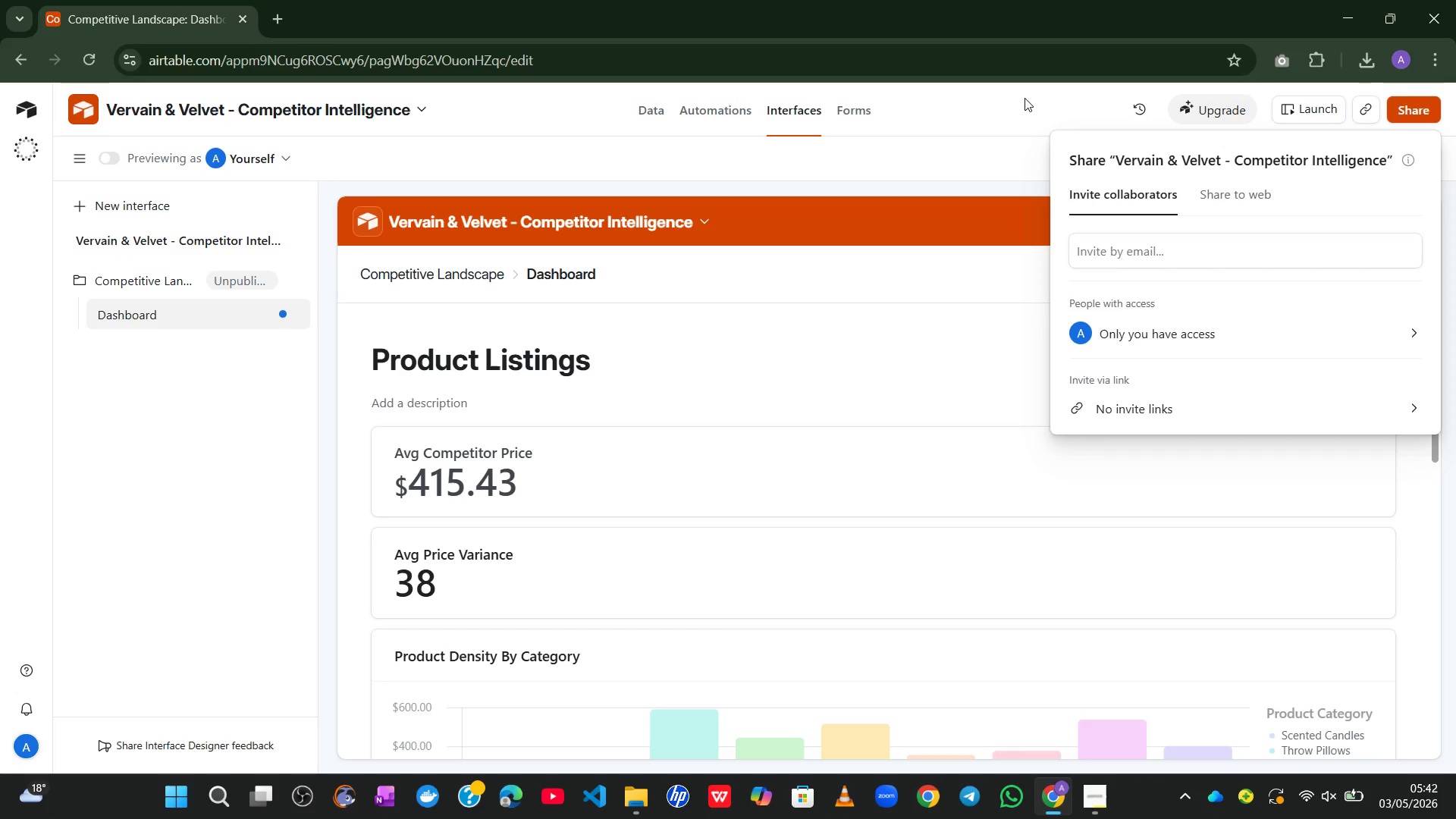 
left_click([1012, 93])
 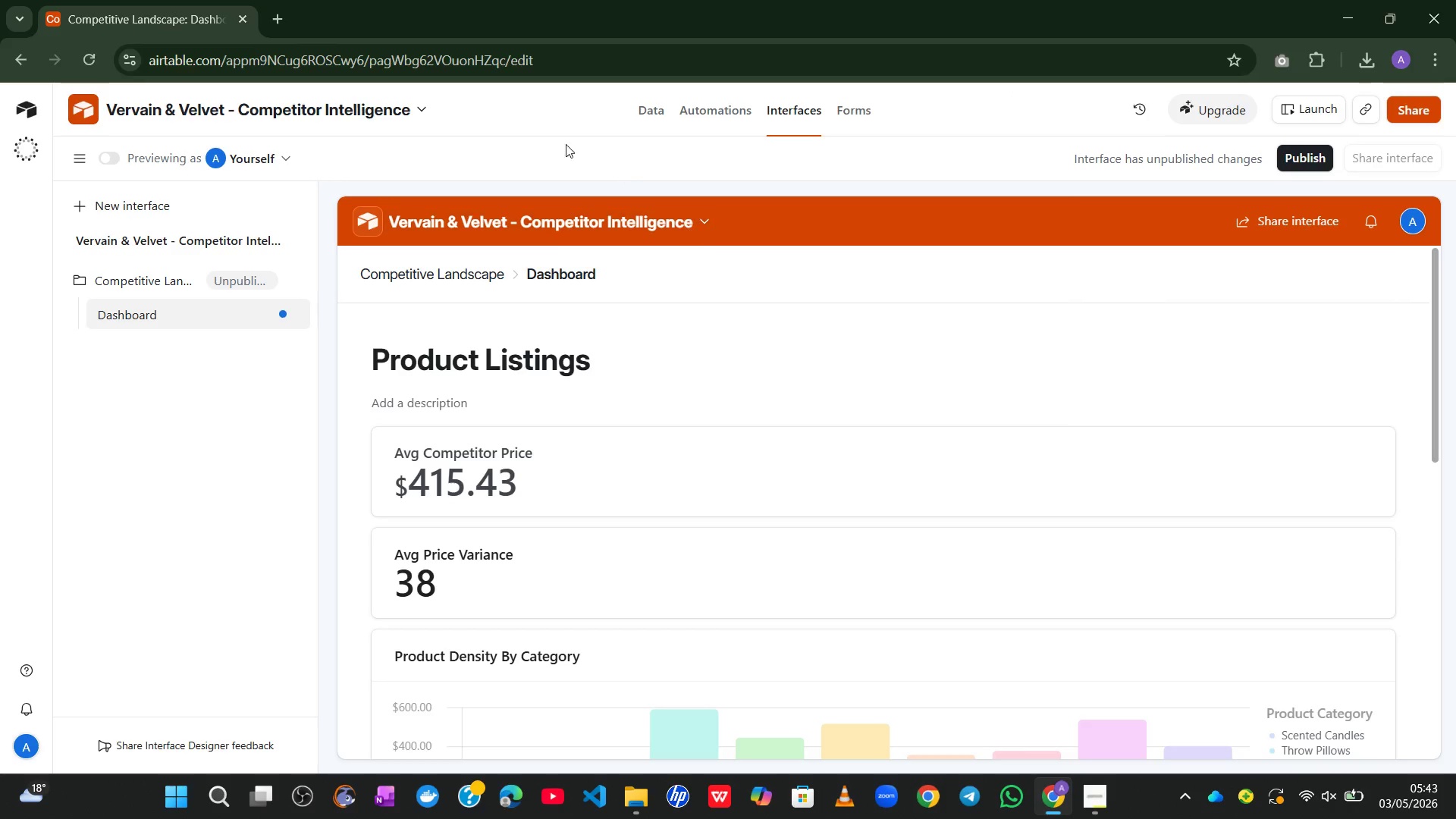 
left_click([423, 112])
 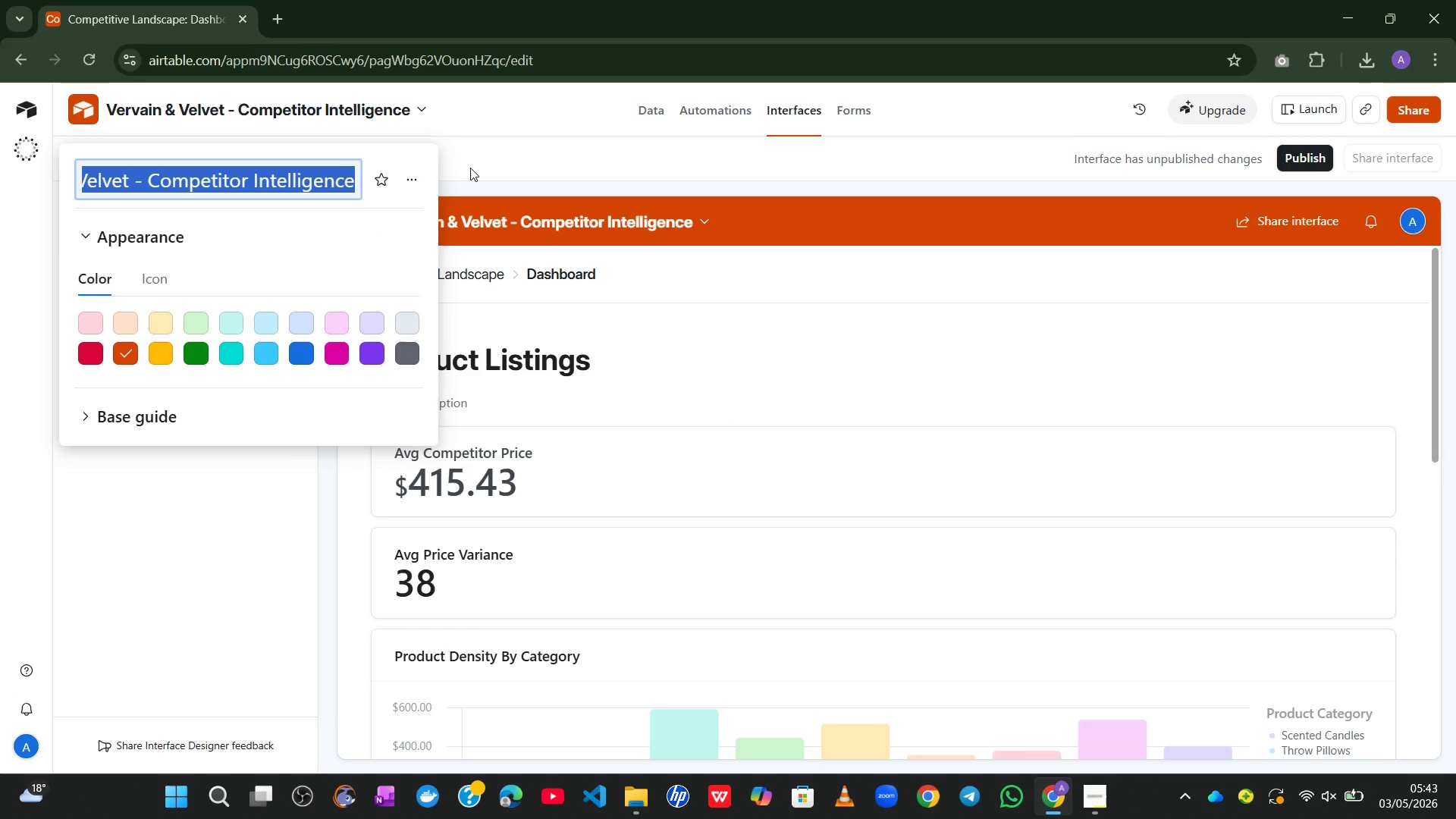 
left_click([488, 153])
 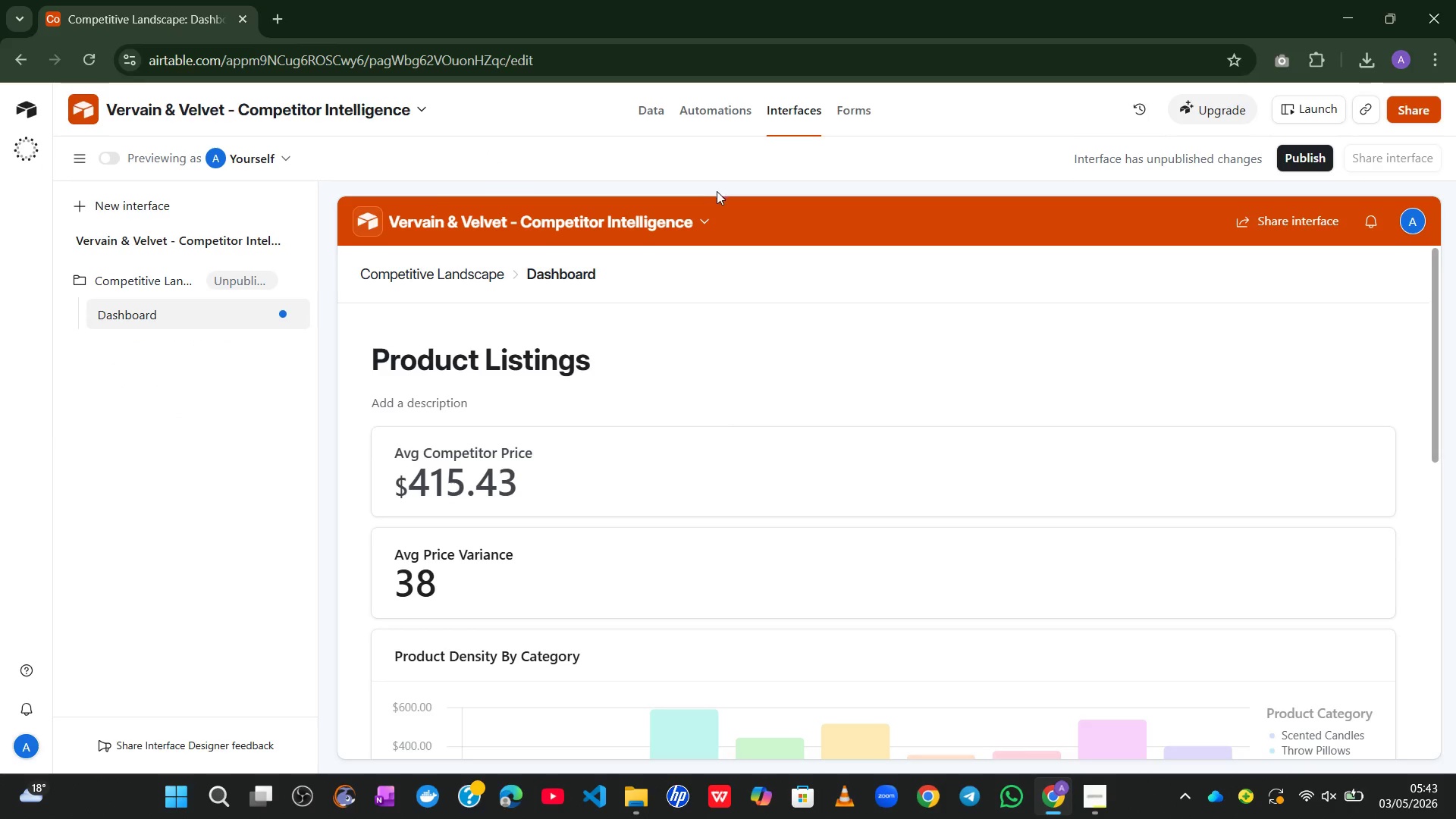 
left_click([714, 219])
 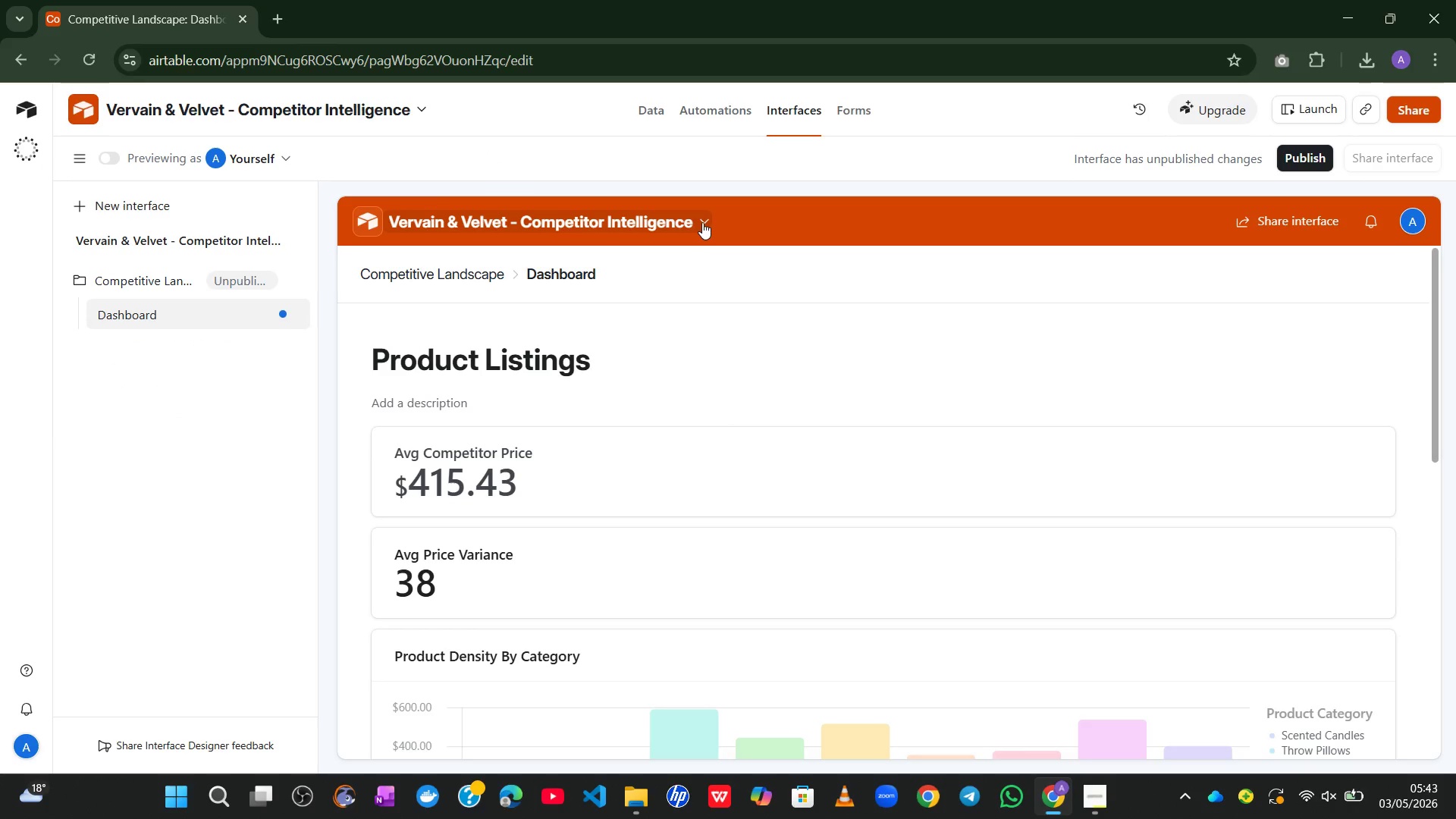 
left_click([701, 222])
 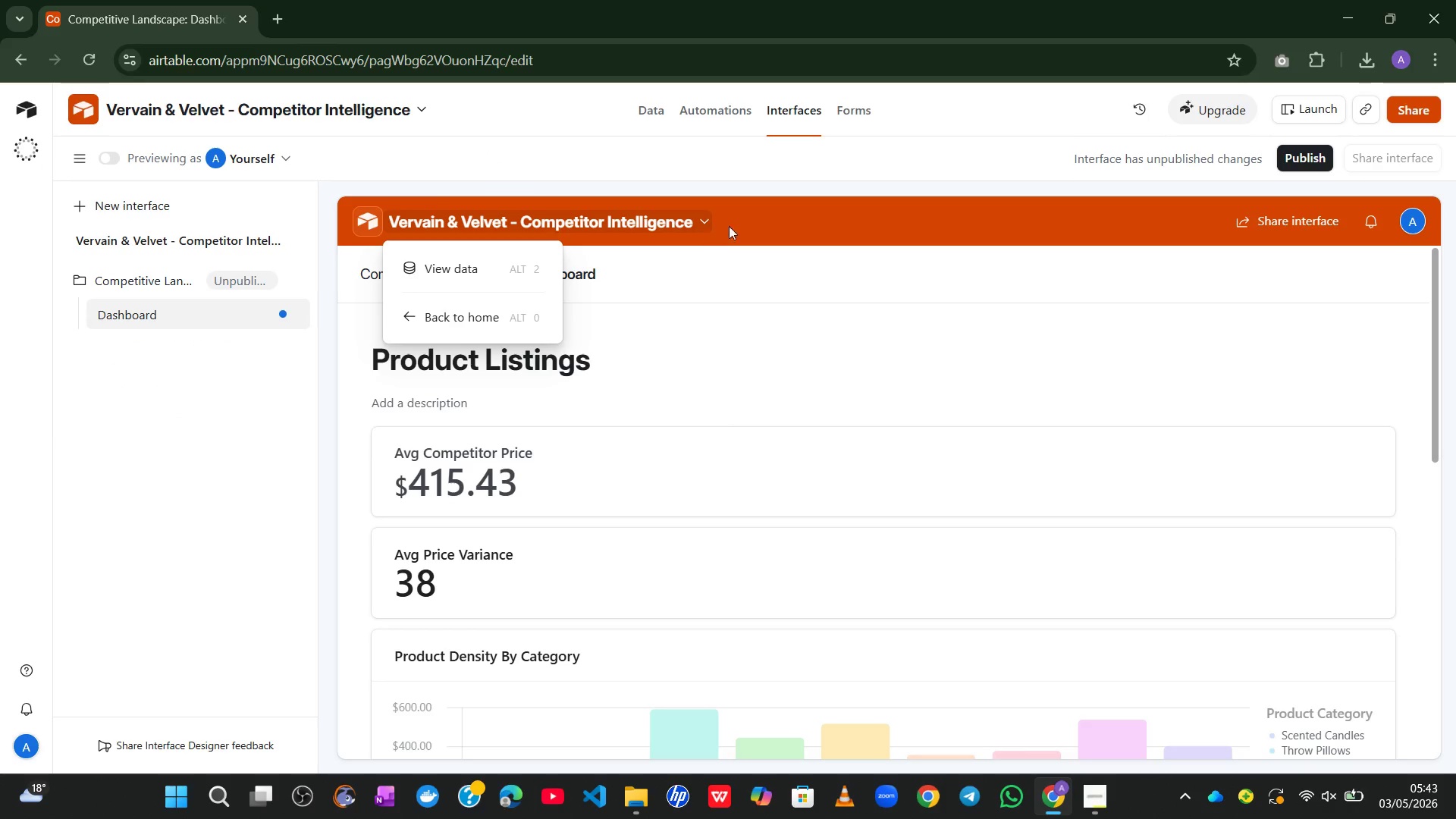 
left_click([775, 202])
 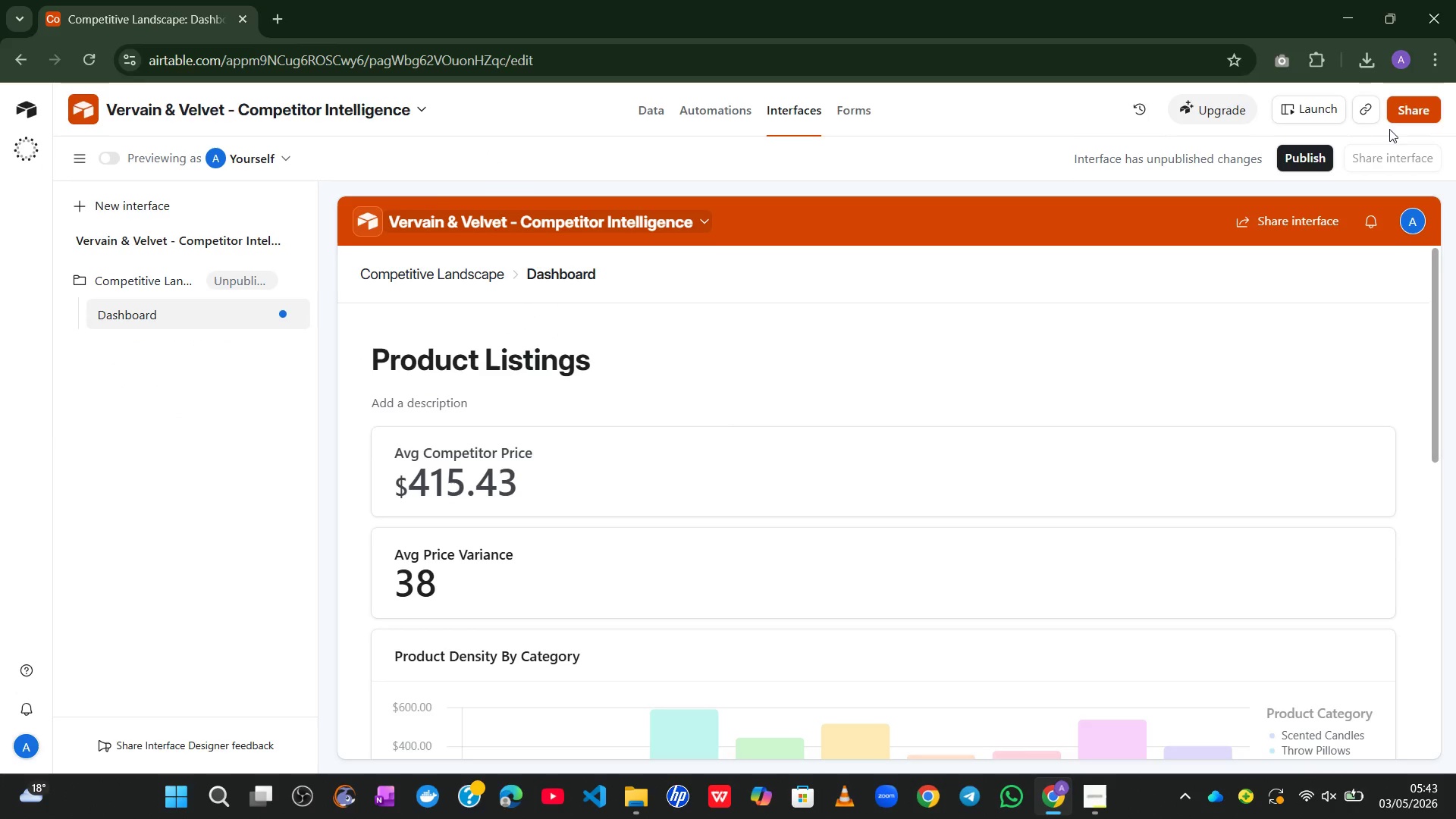 
left_click([1406, 112])
 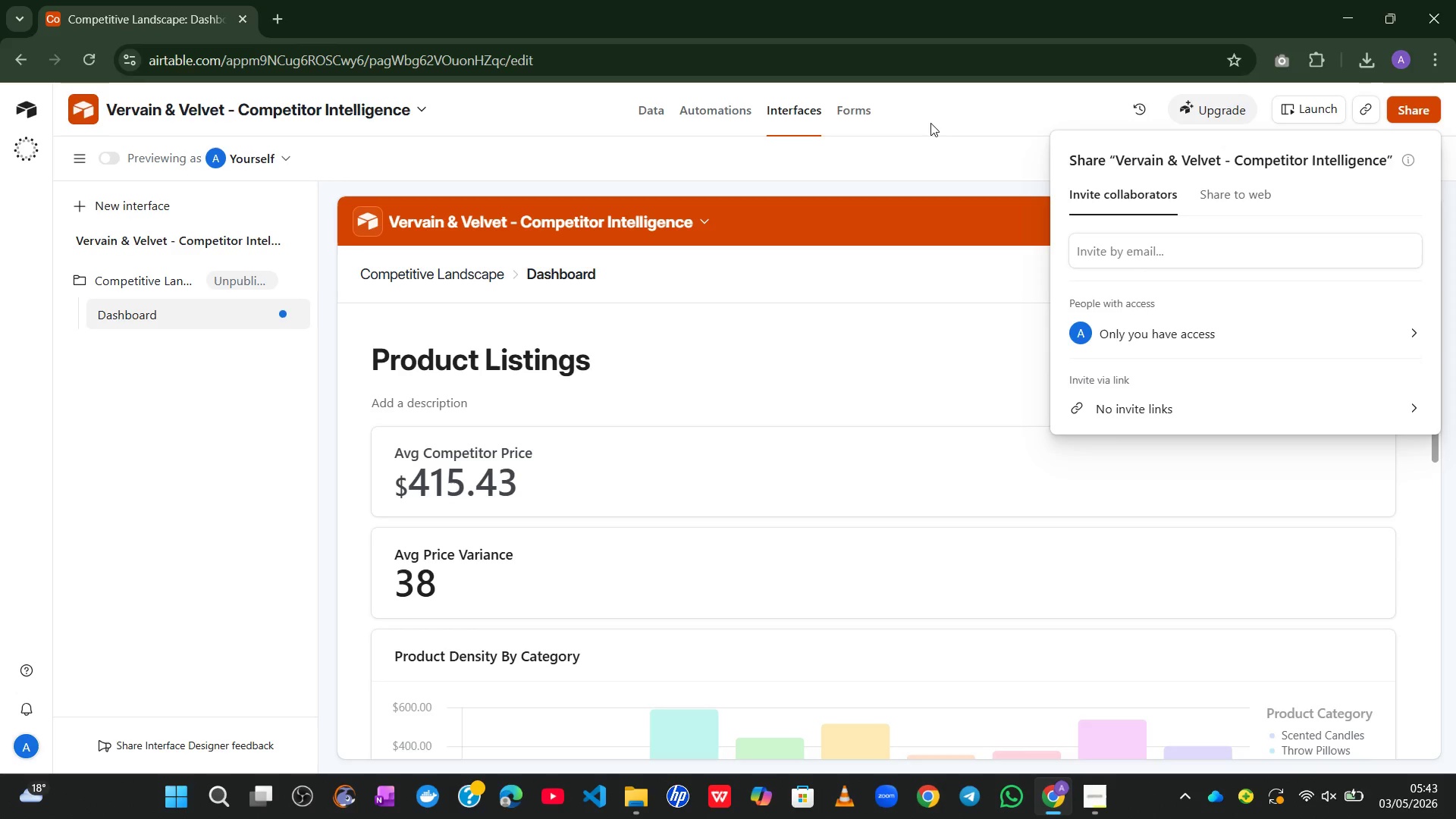 
wait(8.34)
 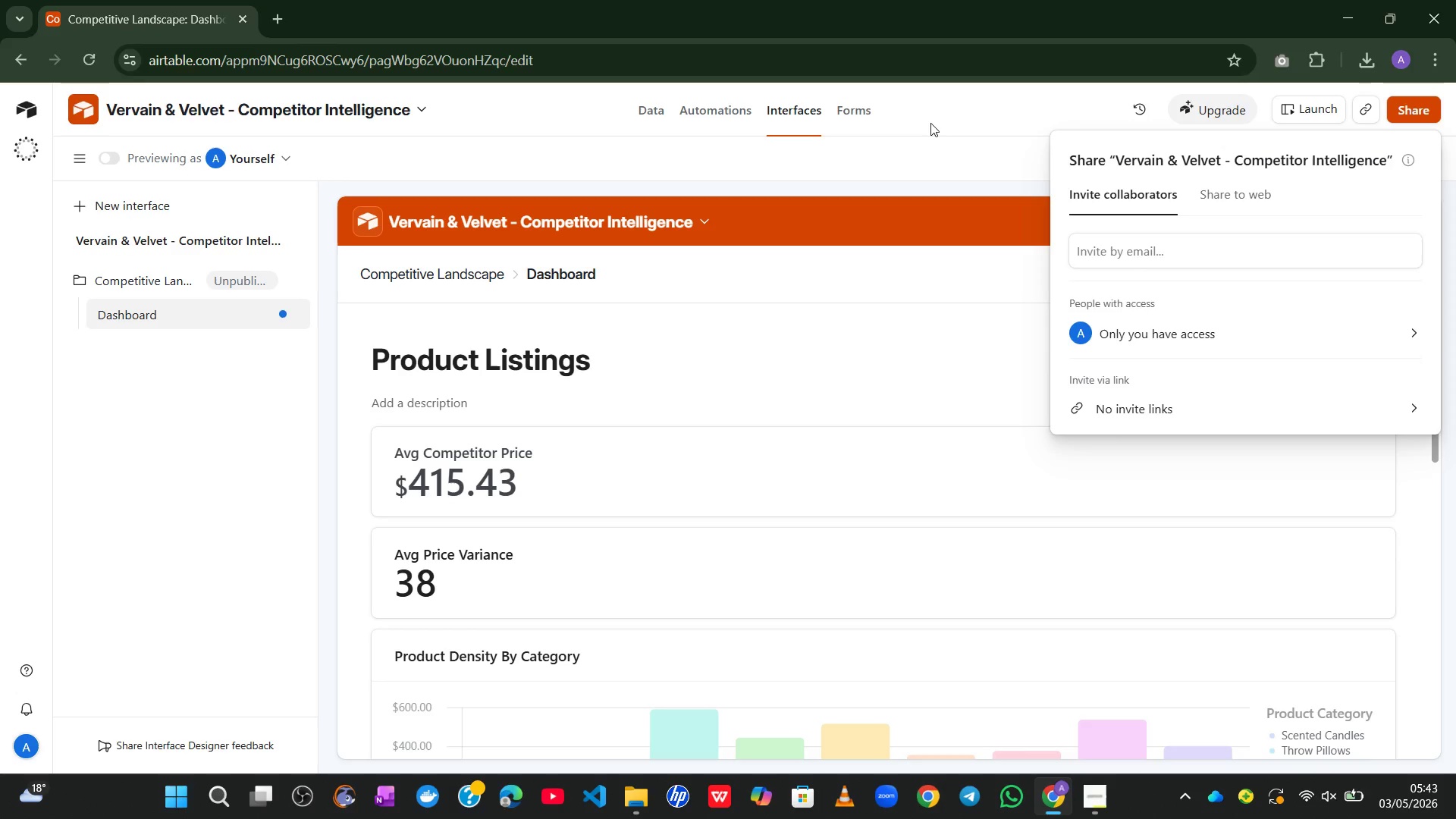 
left_click([930, 123])
 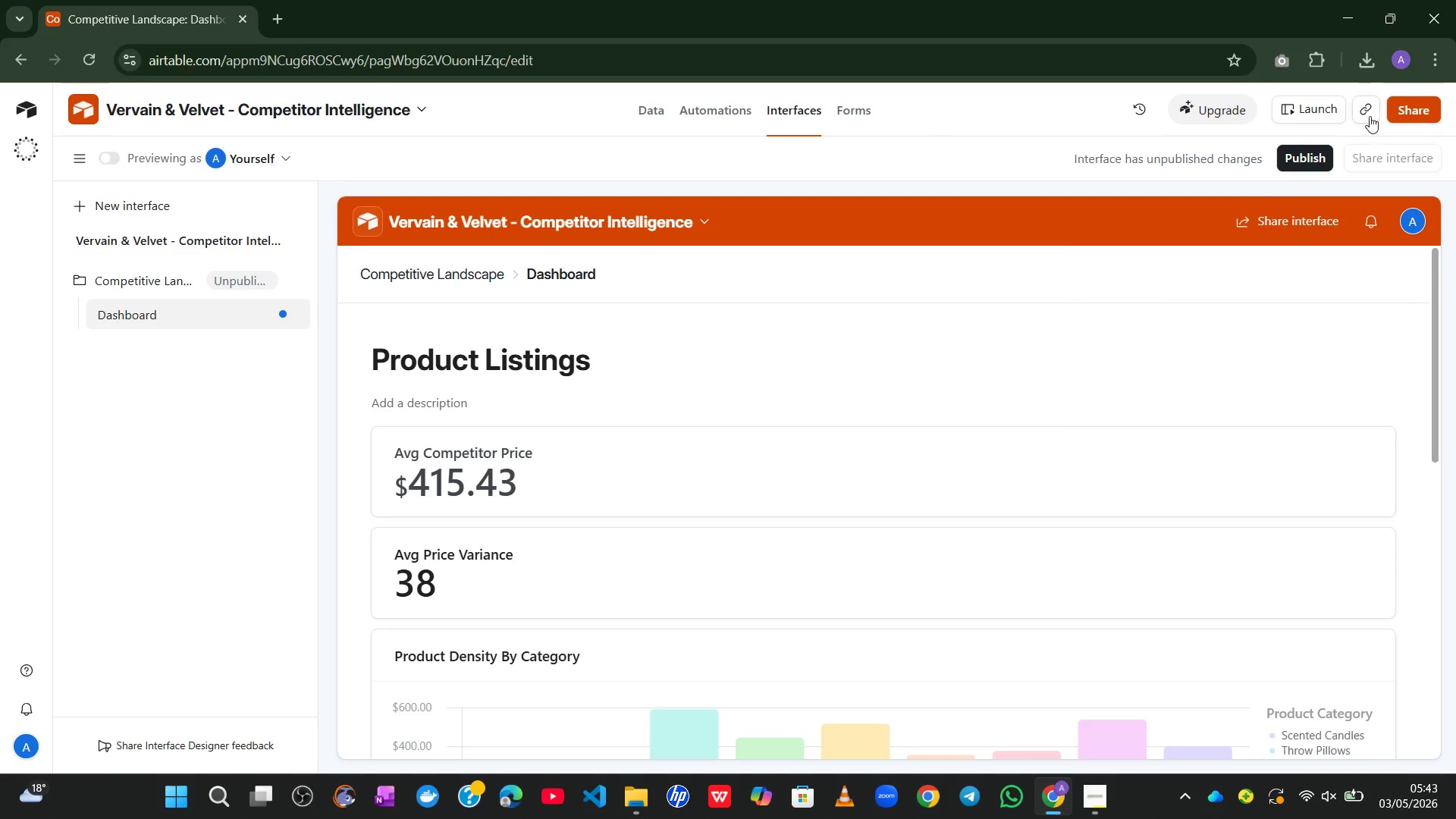 
mouse_move([1354, 116])
 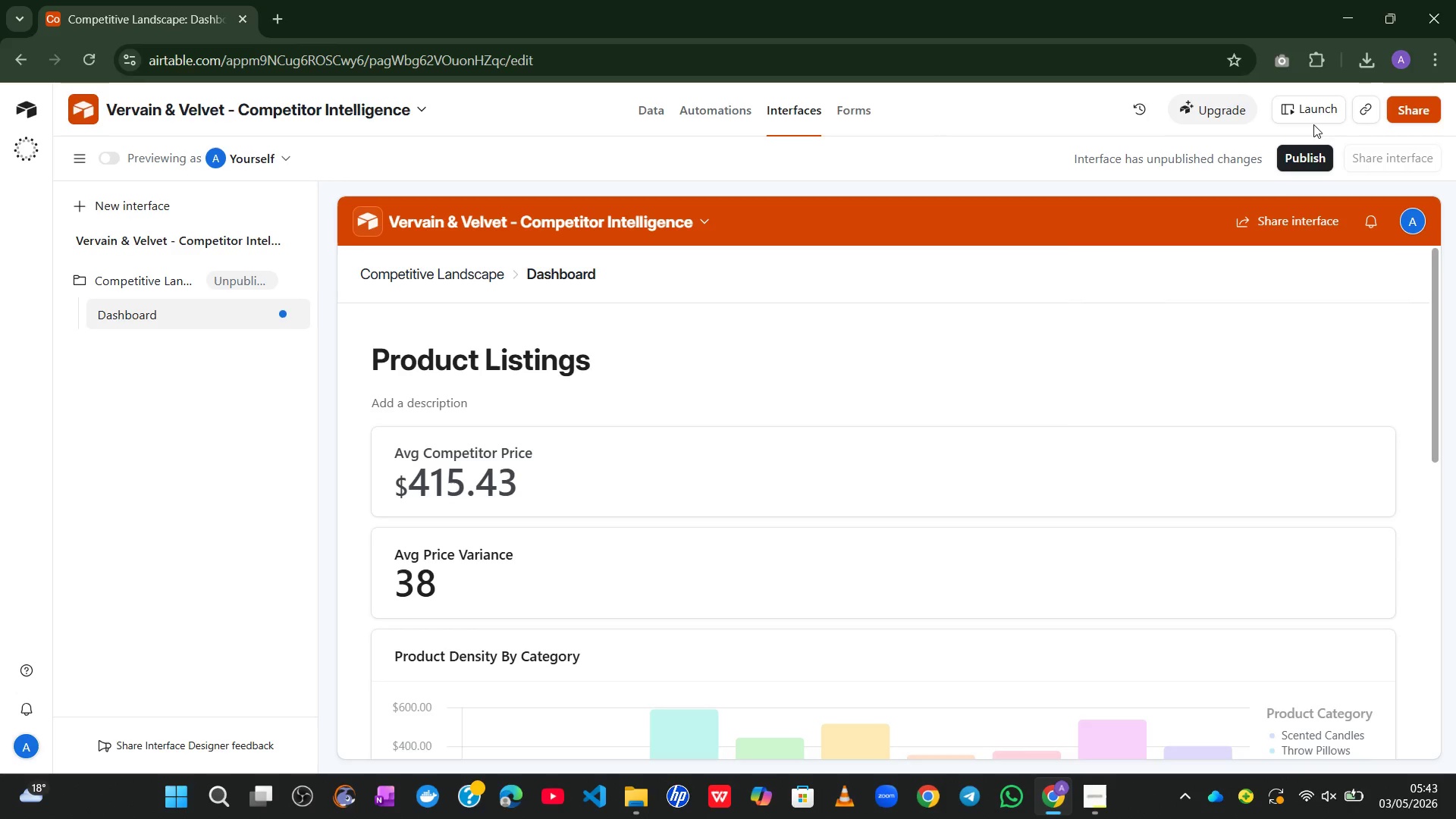 
wait(8.67)
 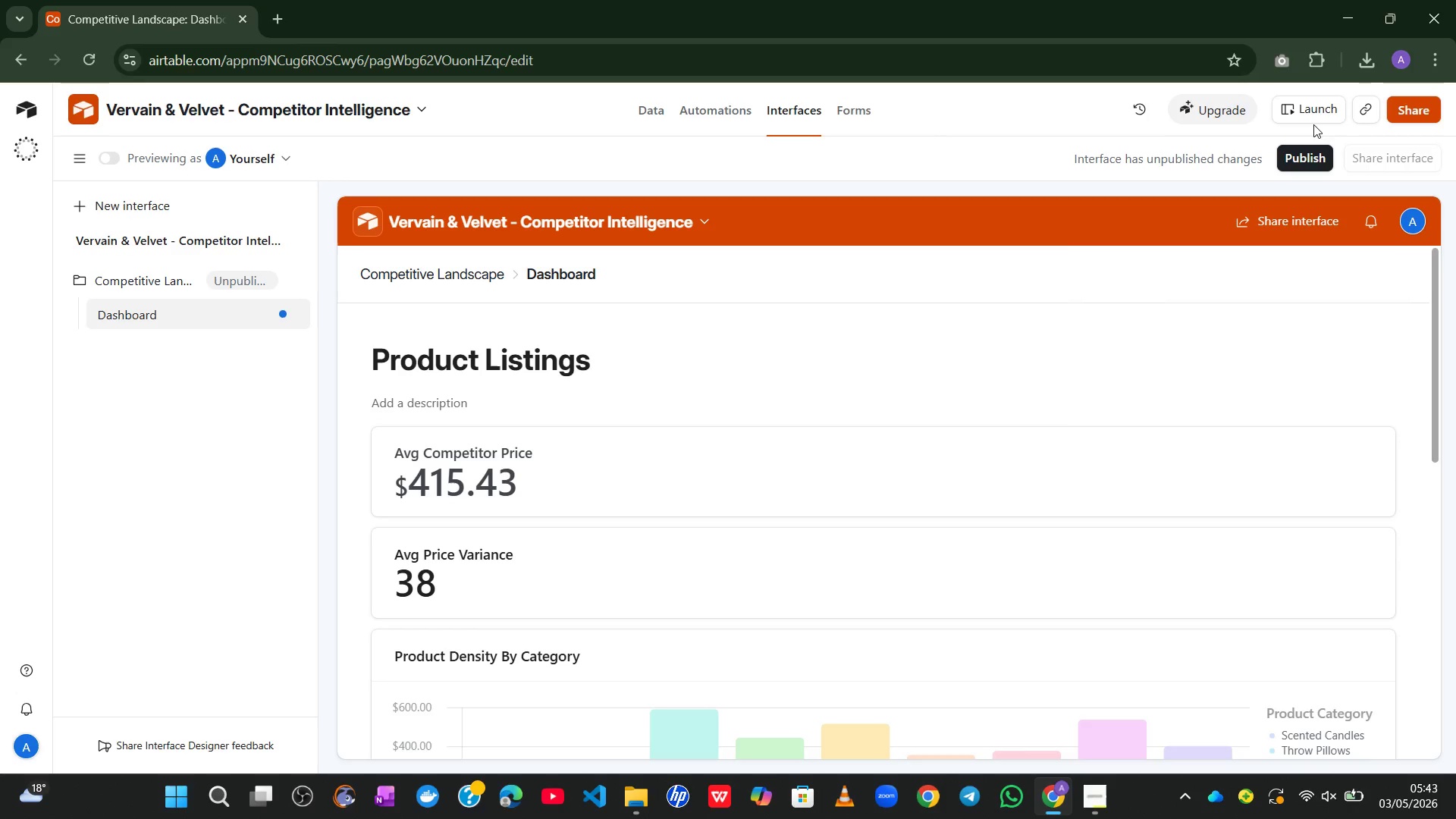 
left_click([271, 319])
 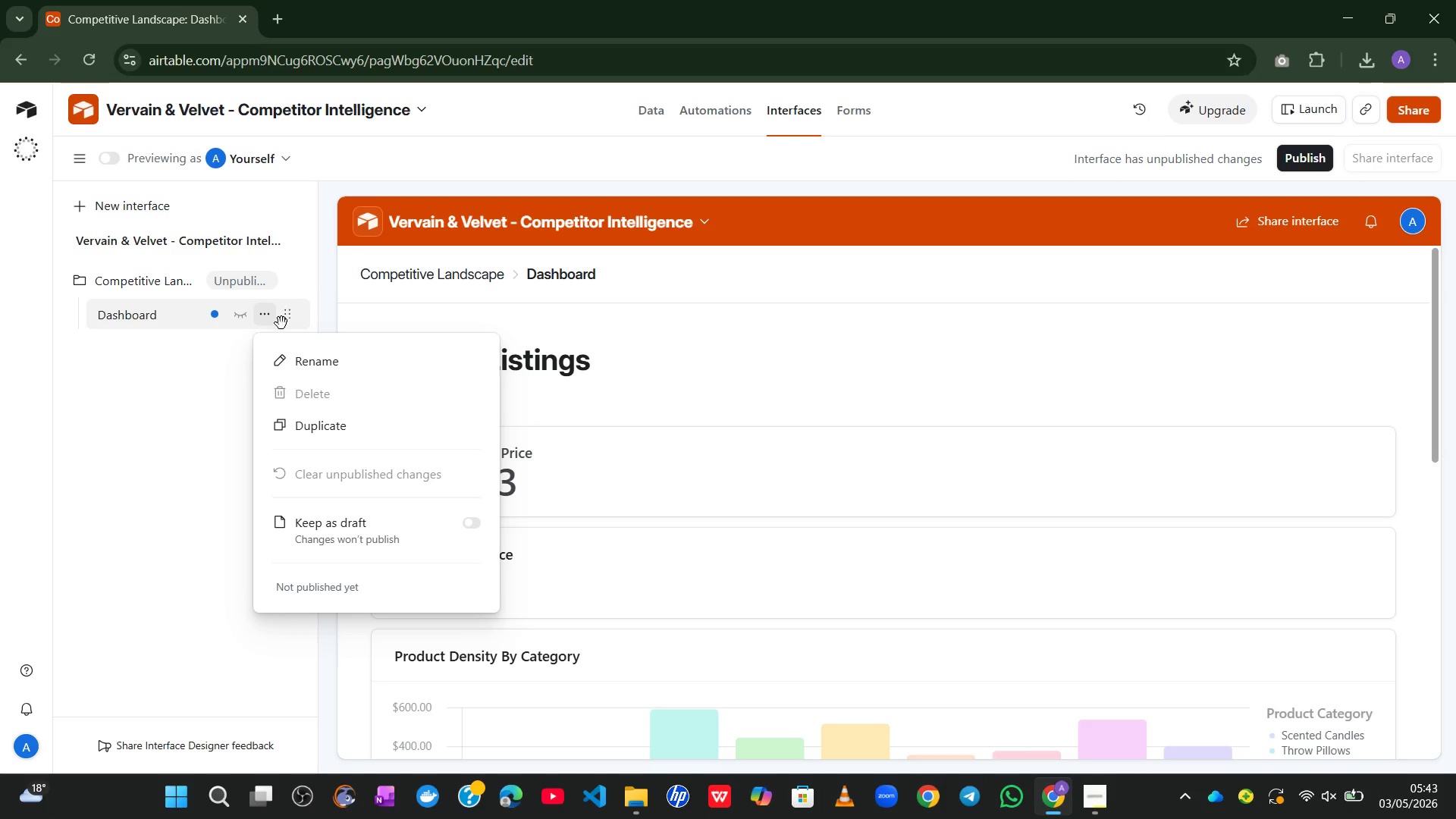 
left_click([167, 483])
 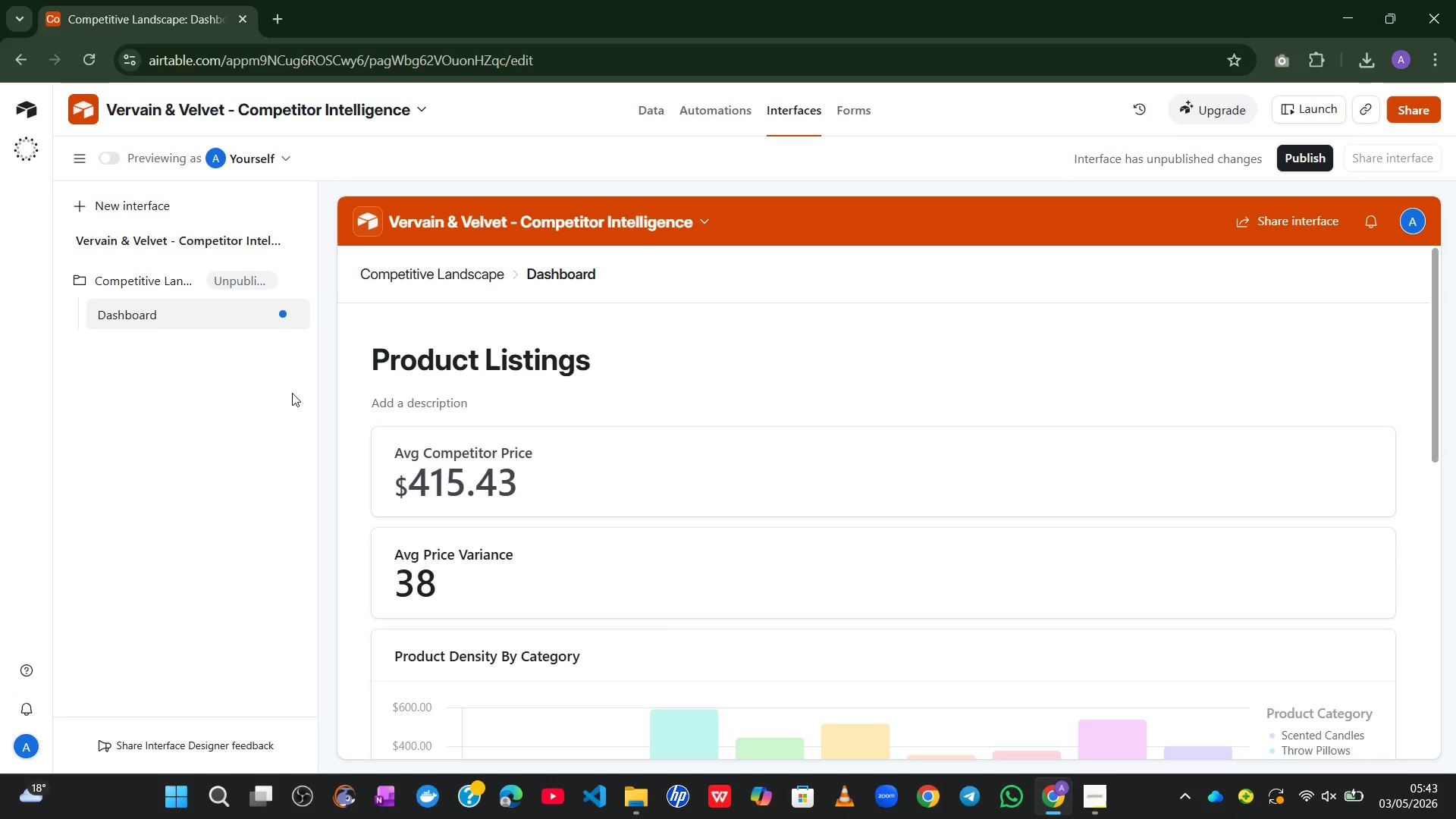 
mouse_move([313, 340])
 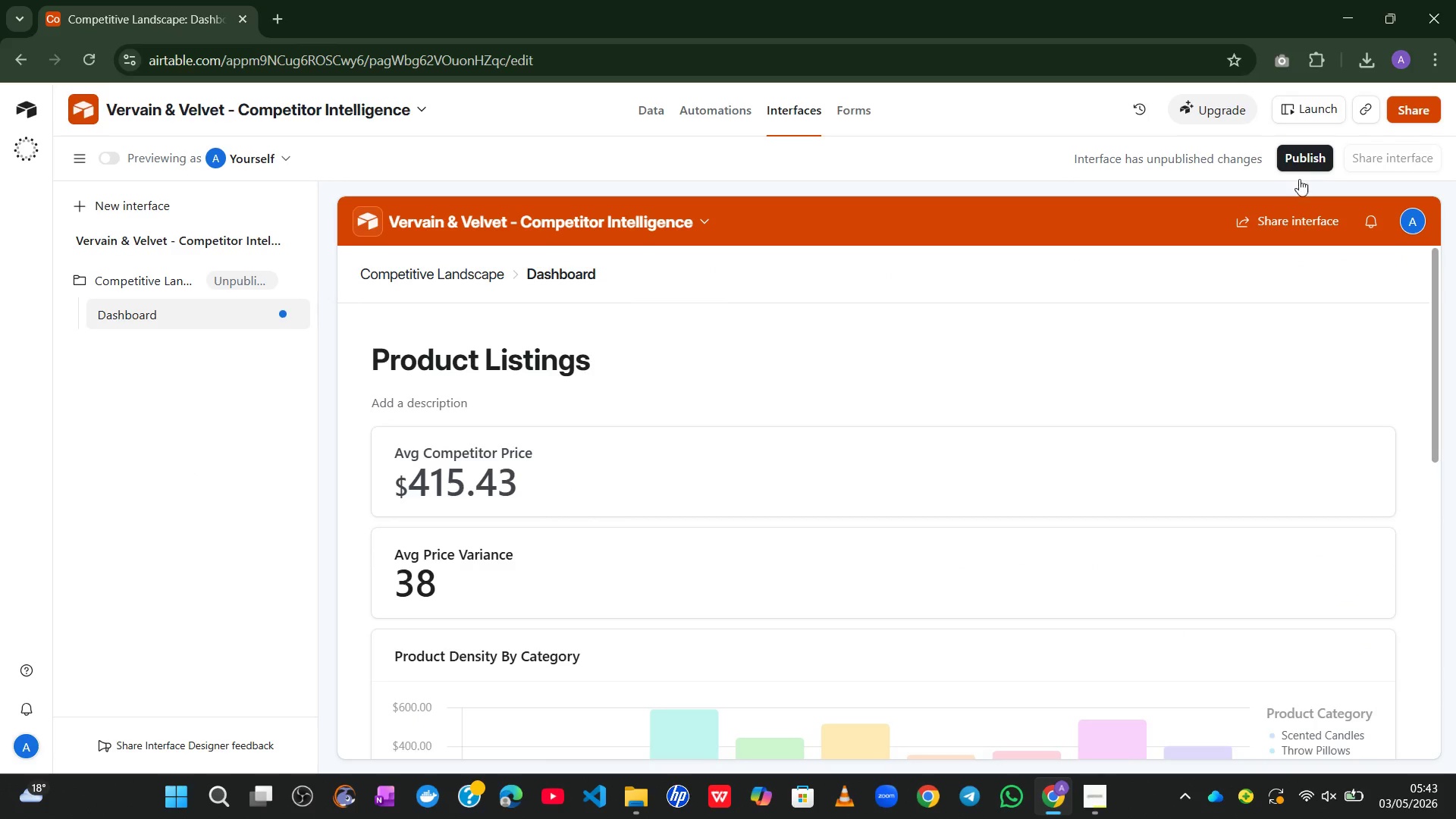 
wait(5.72)
 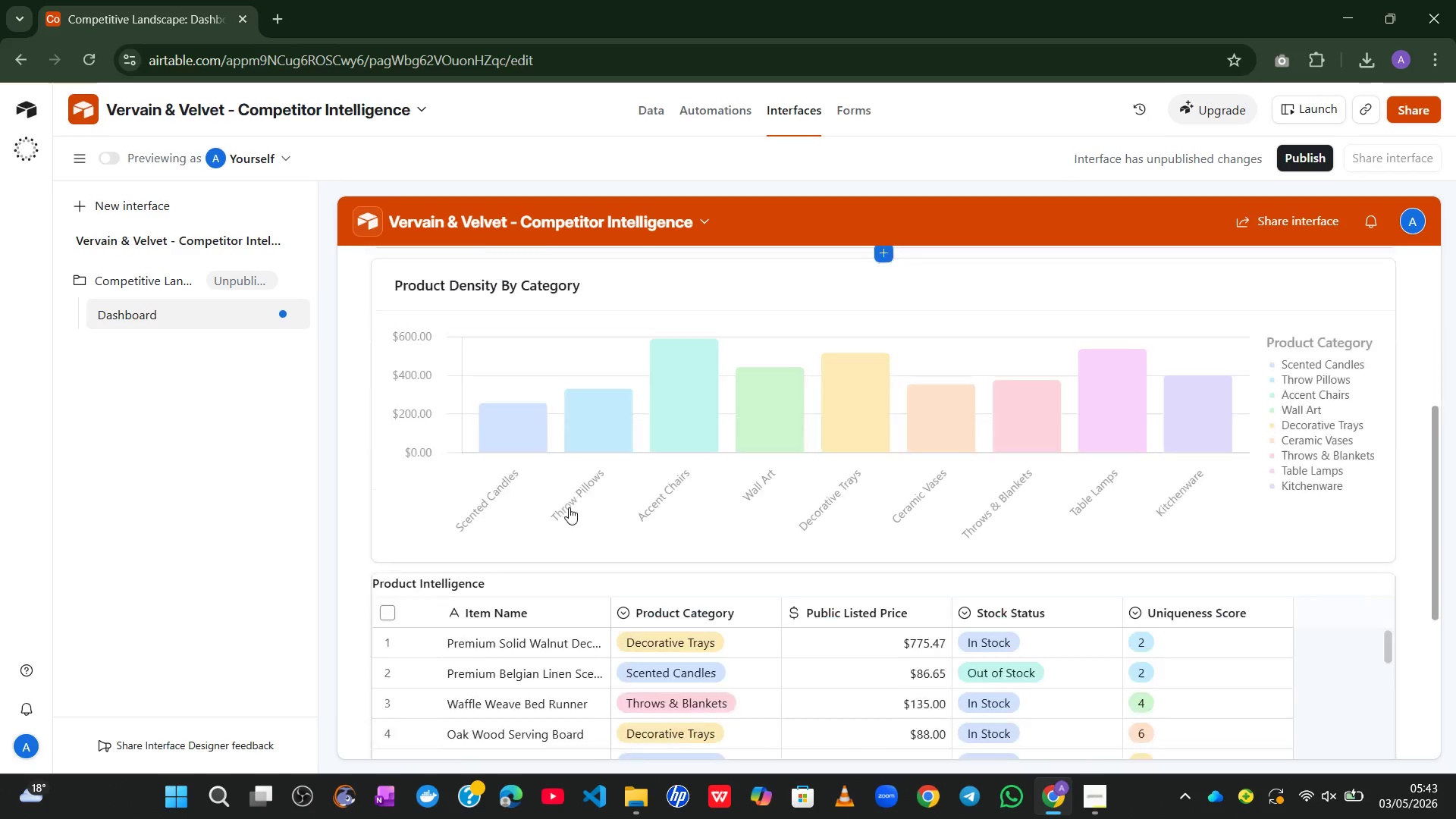 
left_click([1280, 221])
 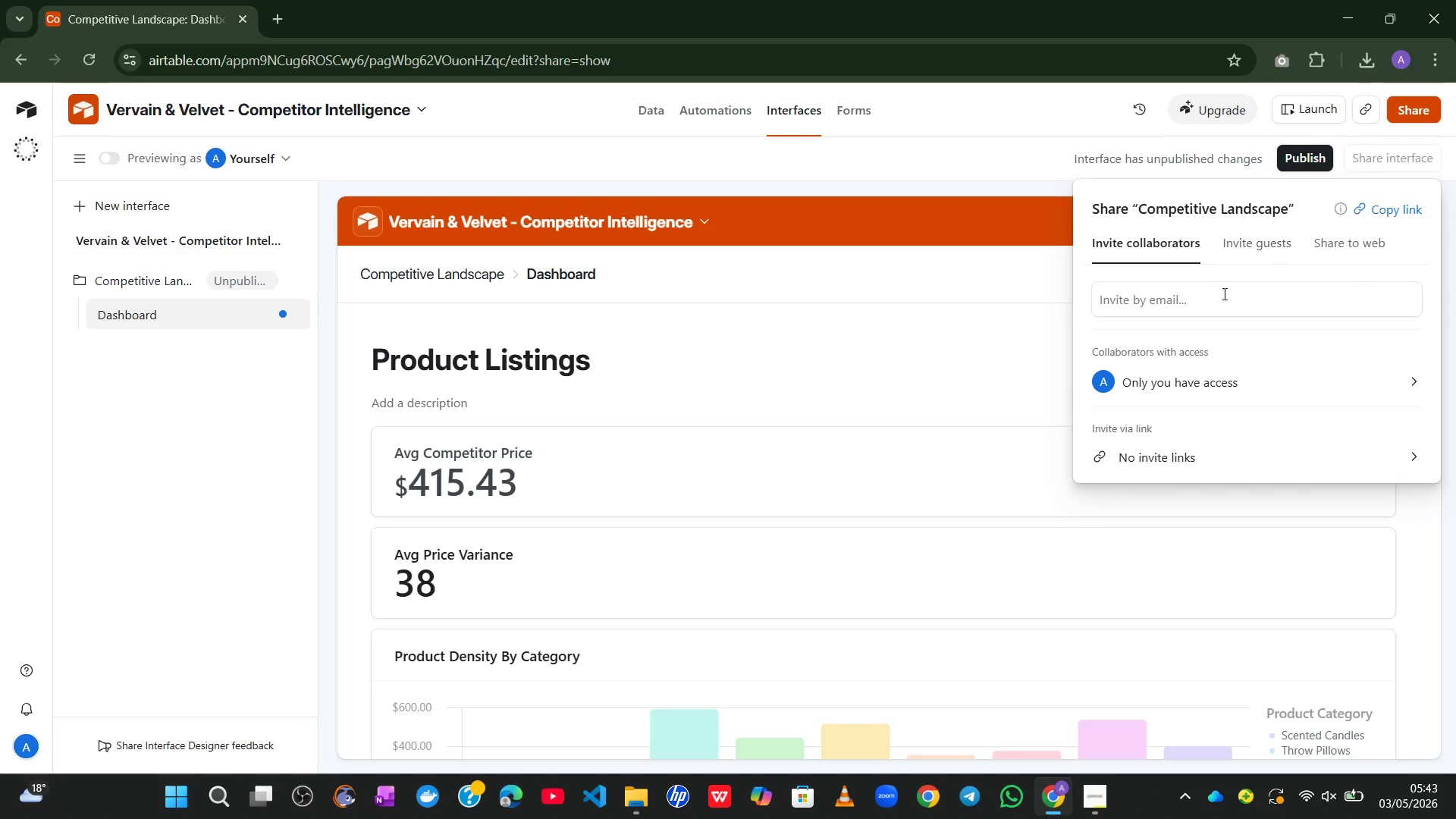 
wait(5.61)
 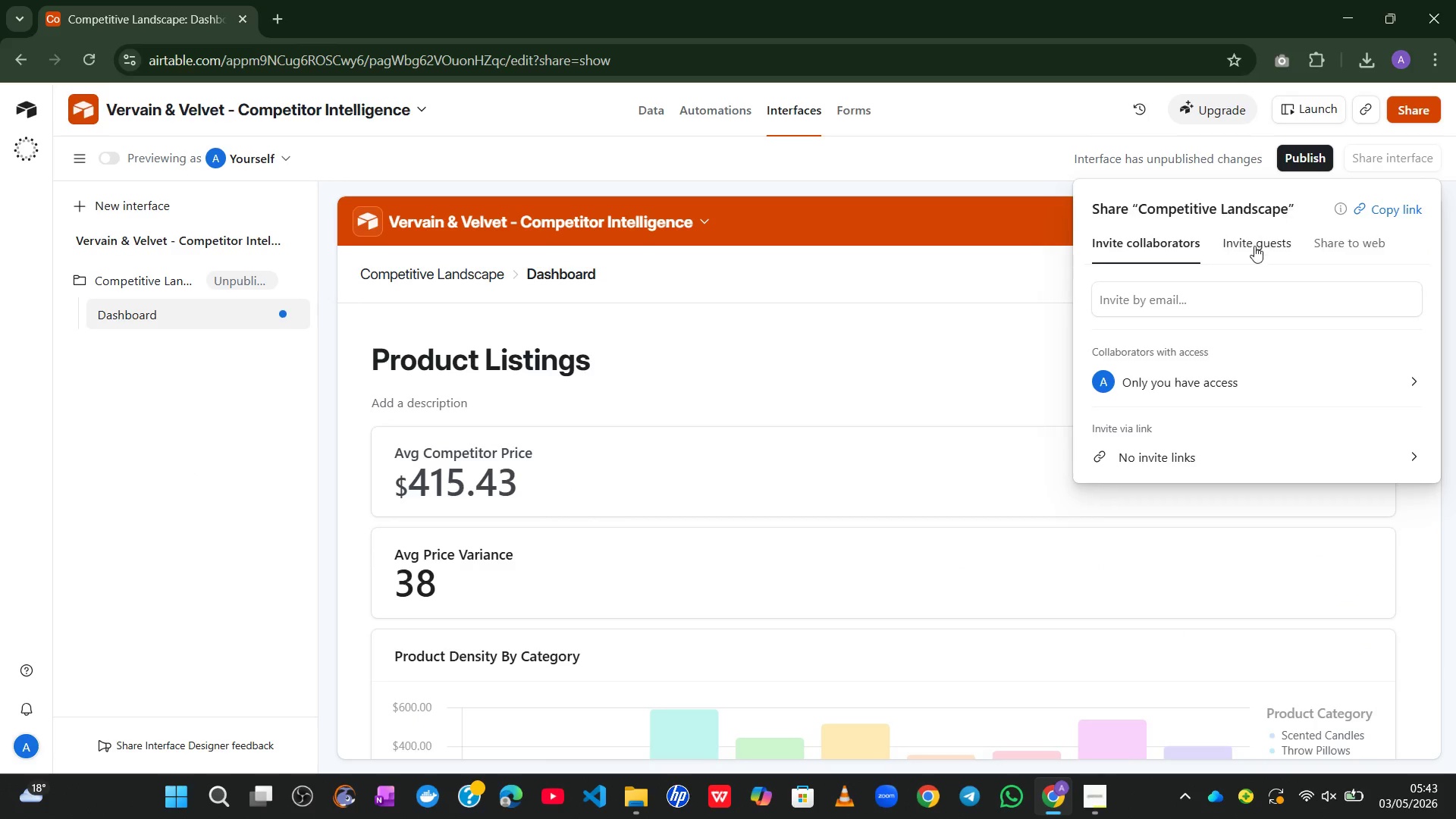 
left_click([984, 260])
 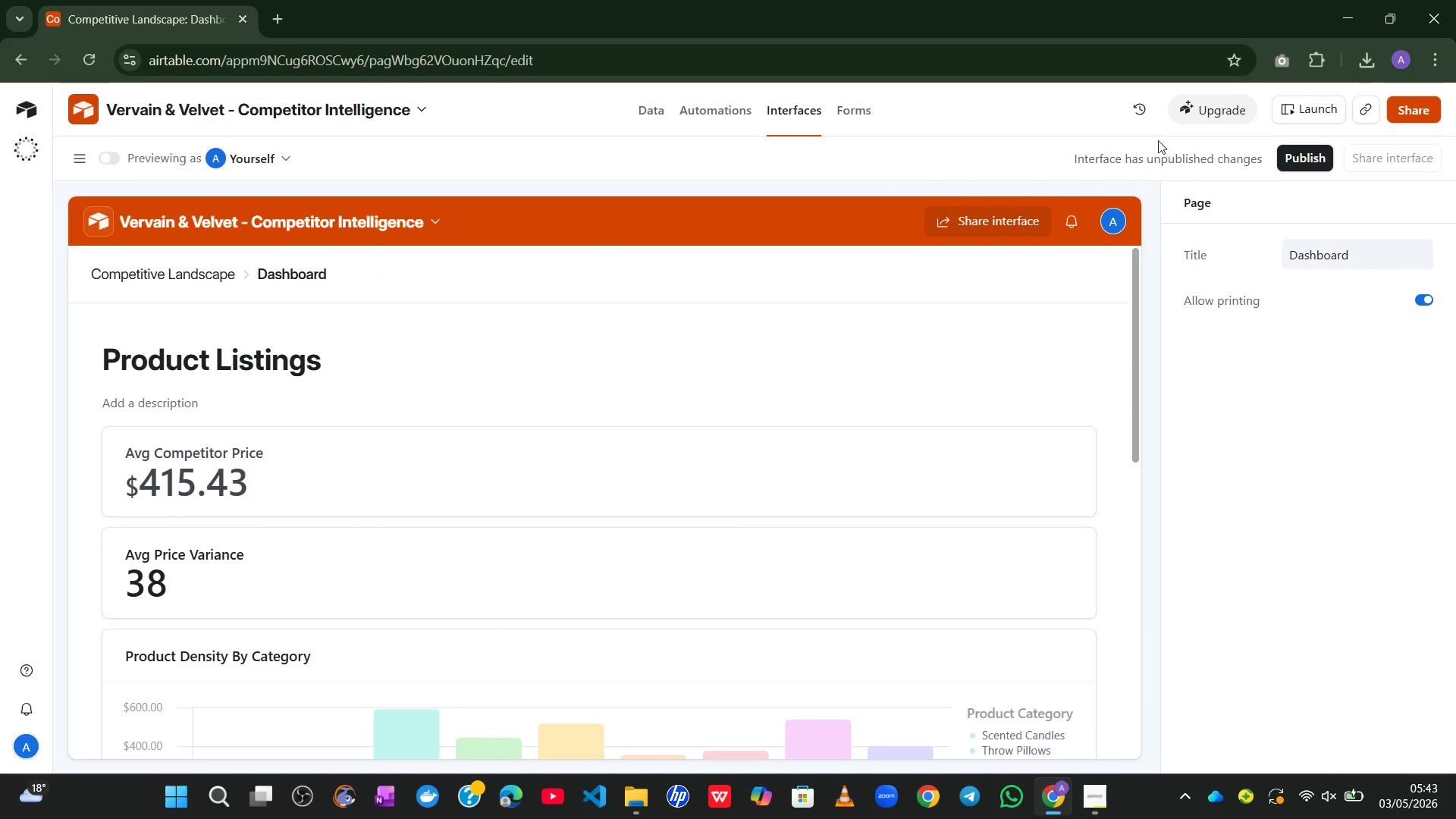 
mouse_move([1340, 130])
 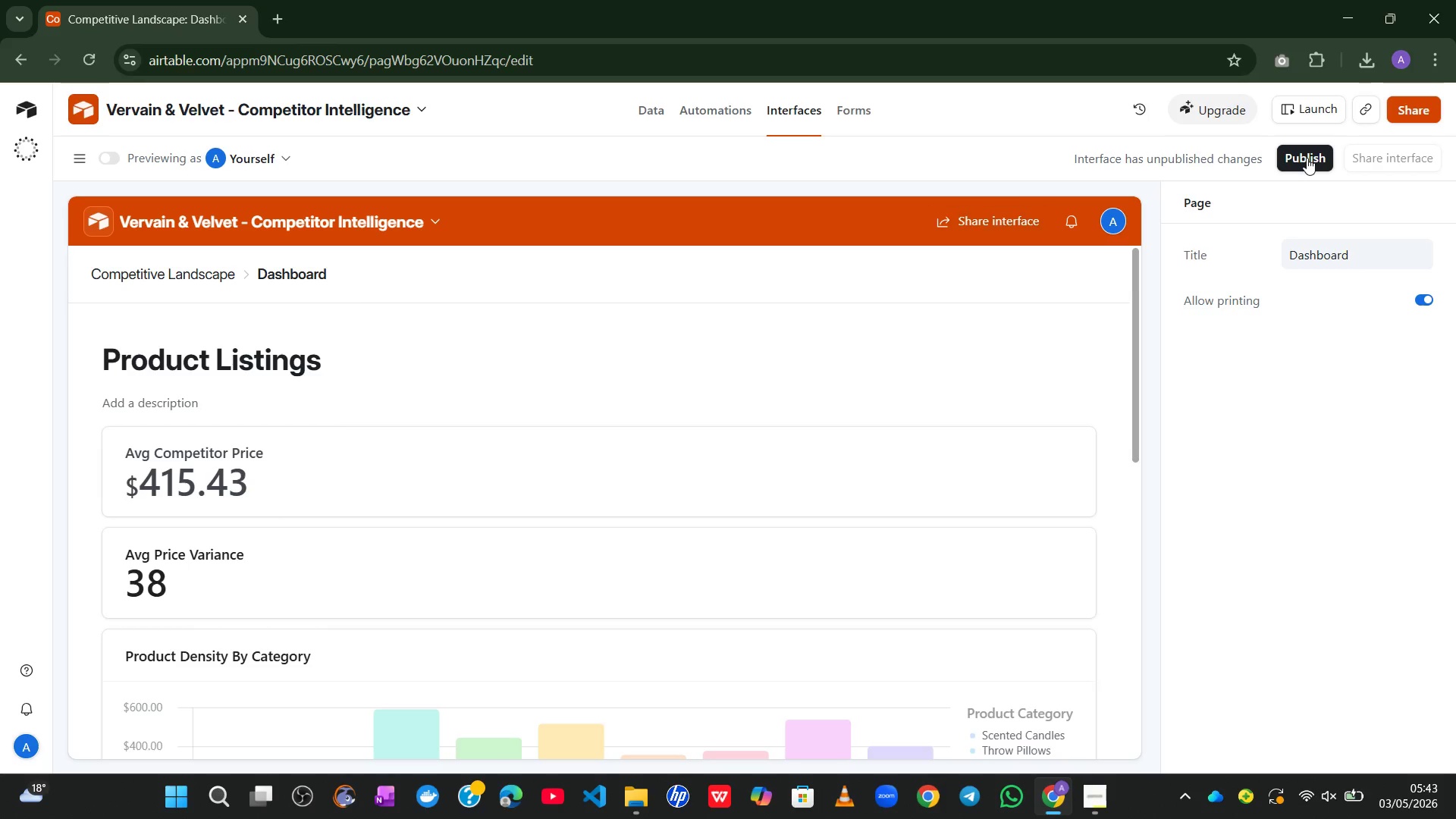 
left_click([1307, 158])
 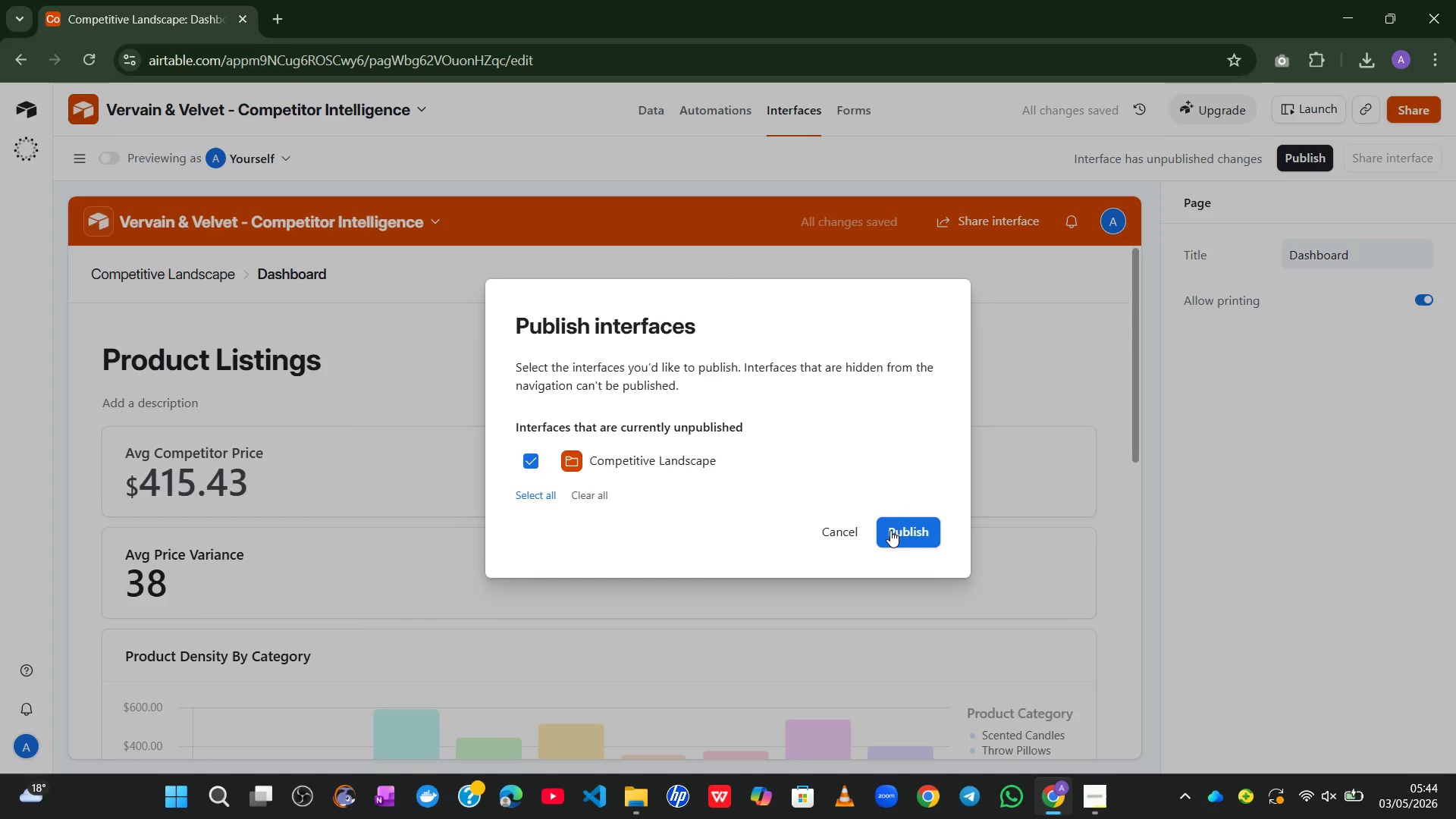 
wait(9.64)
 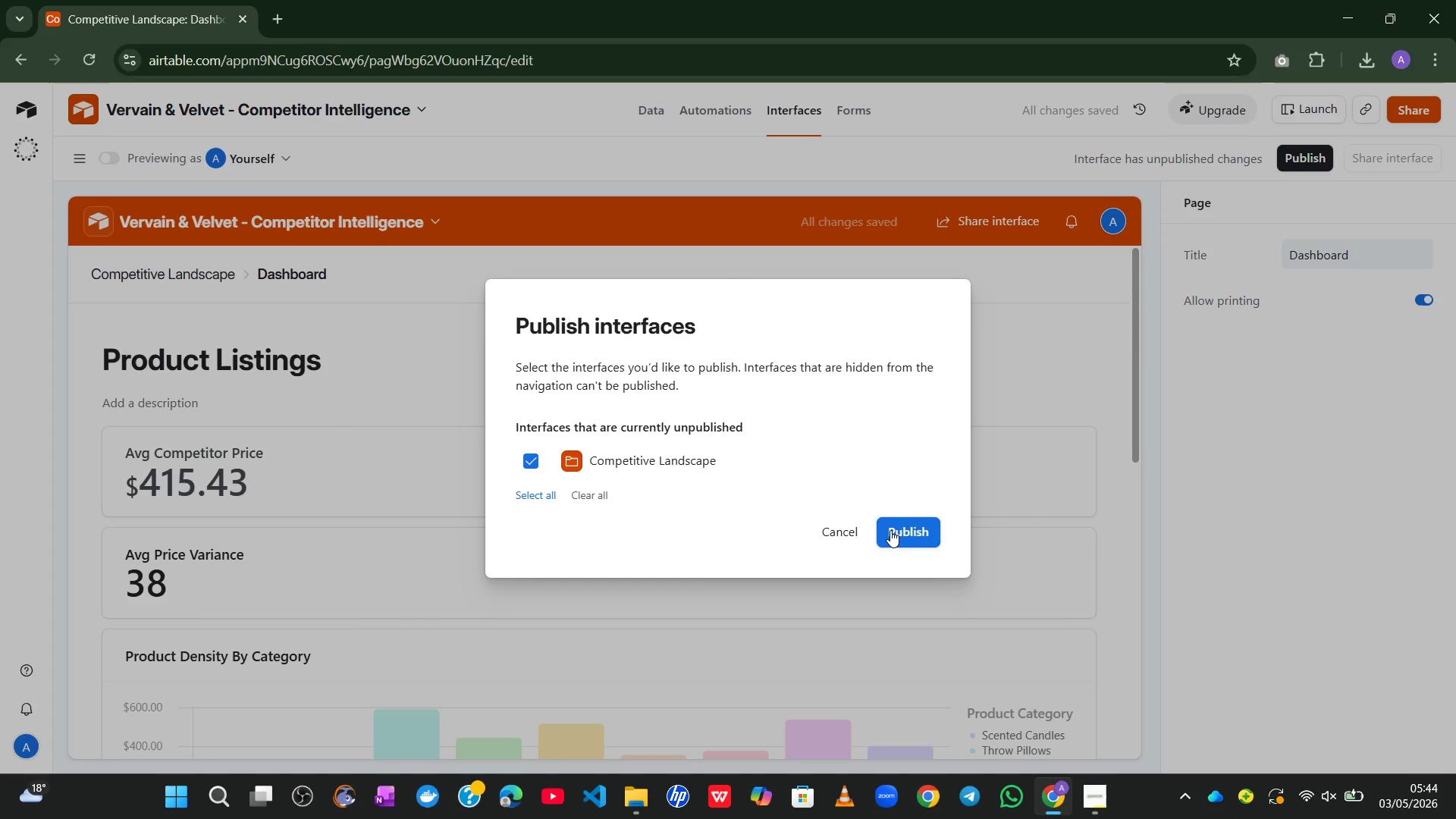 
left_click([922, 532])
 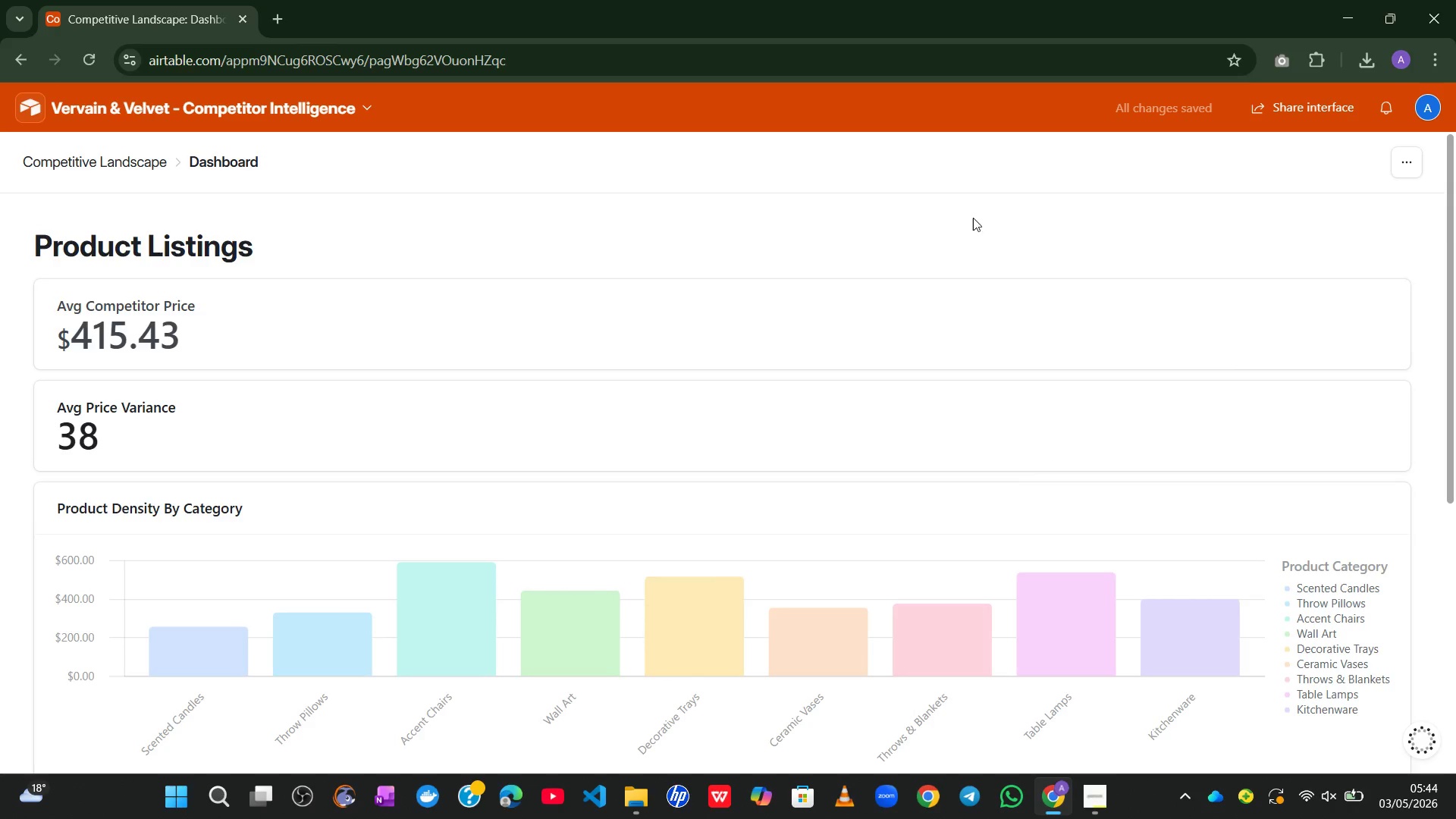 
left_click([1408, 165])
 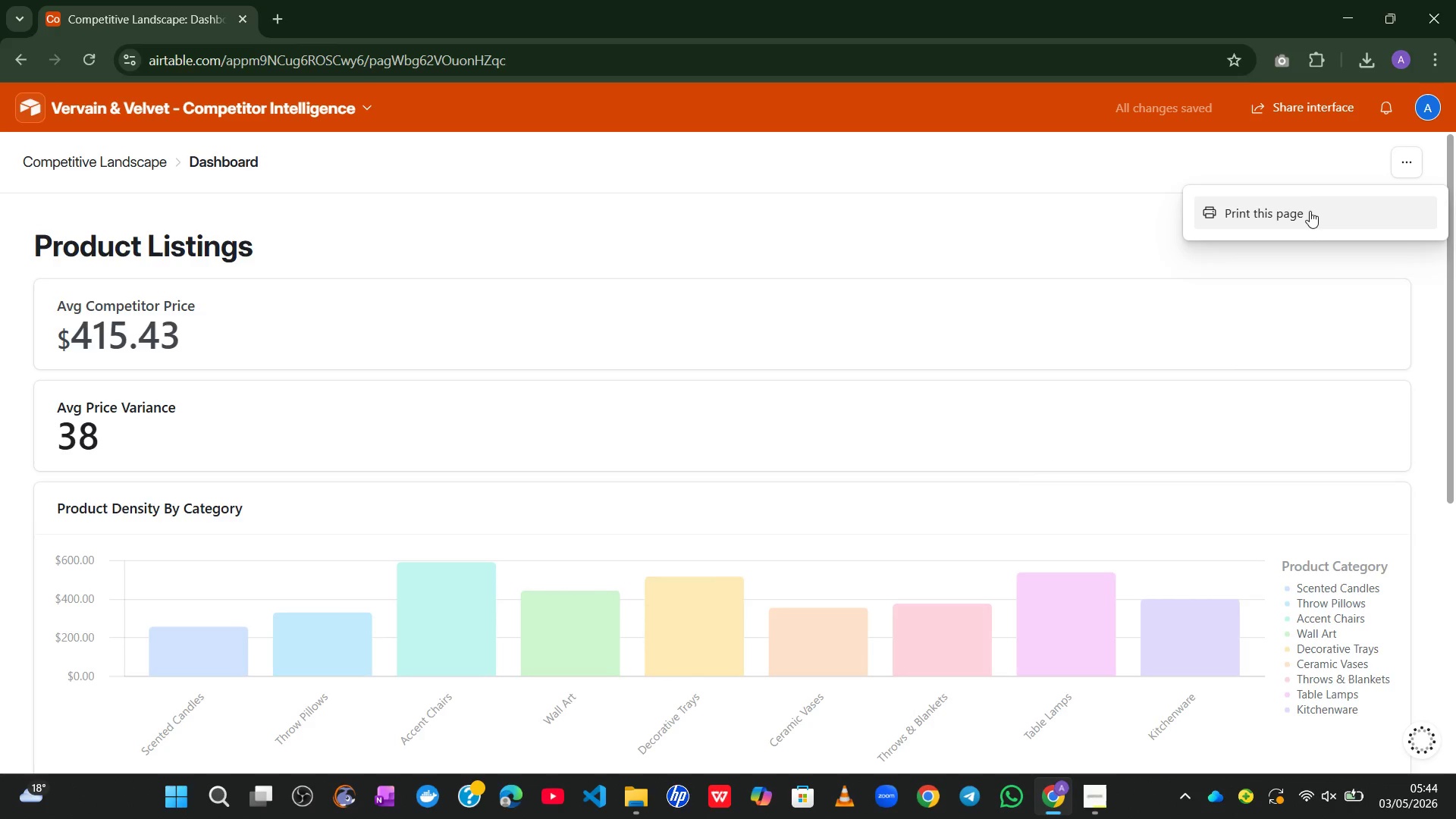 
left_click([1308, 213])
 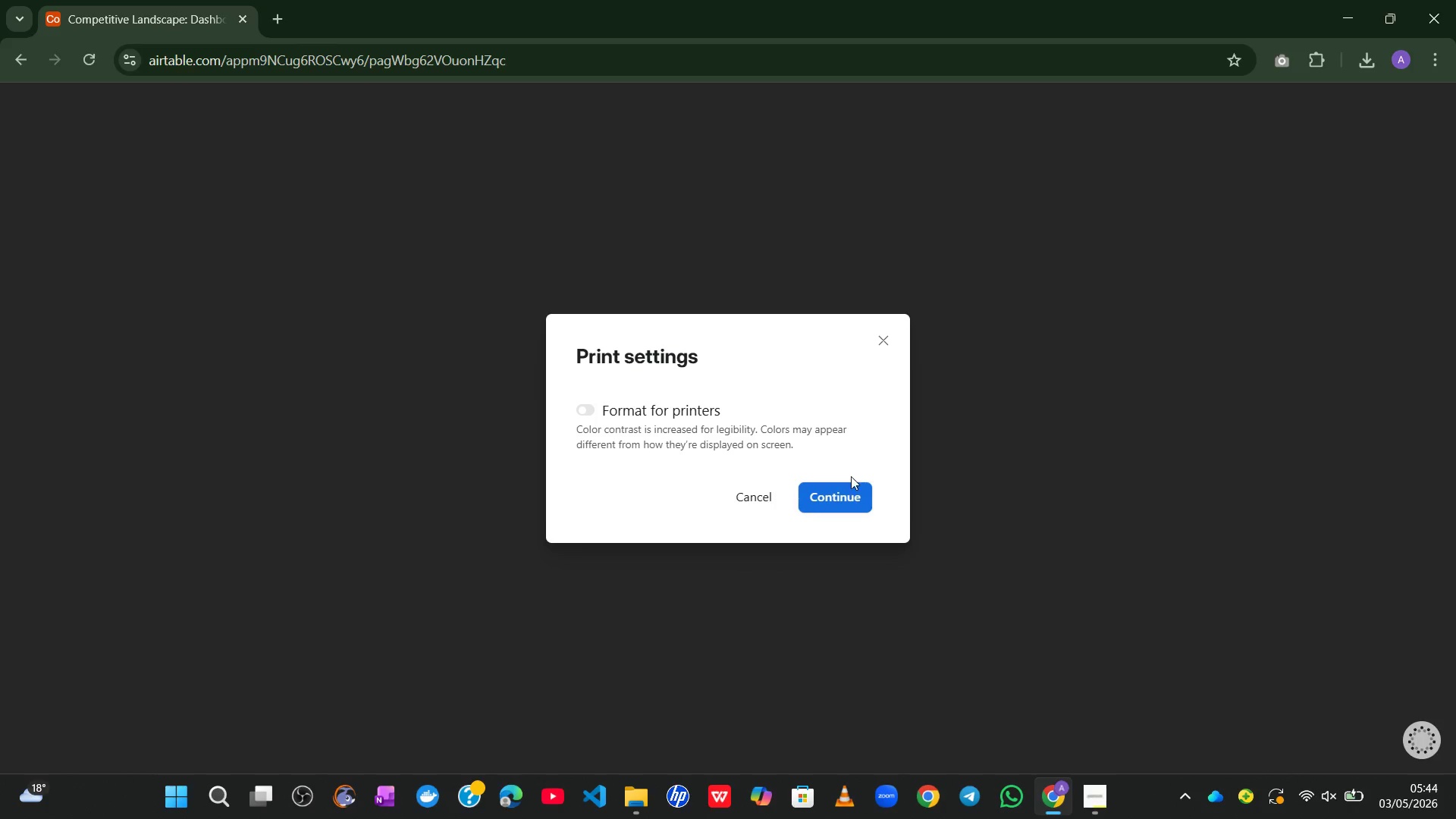 
left_click([842, 492])
 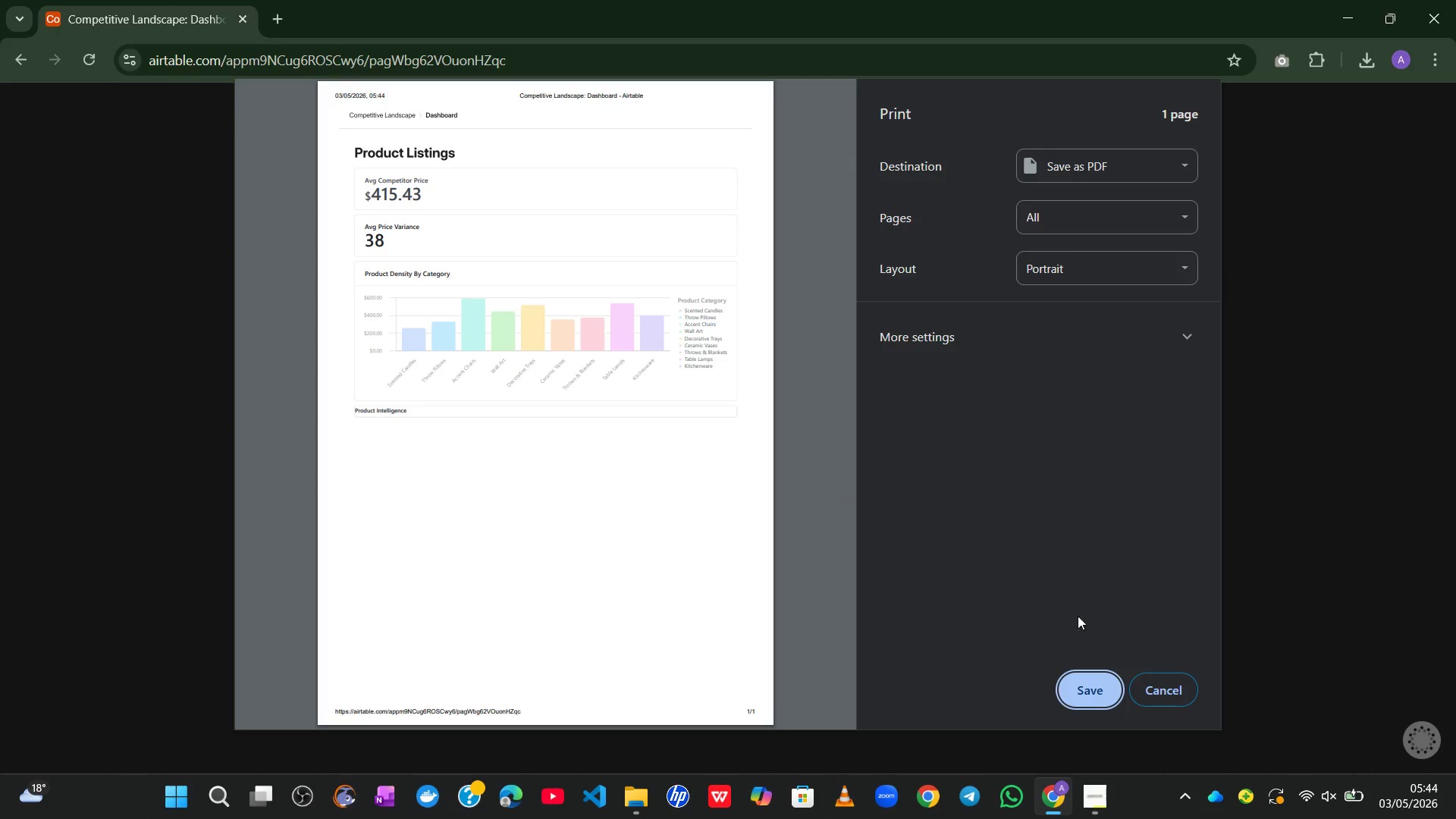 
wait(5.34)
 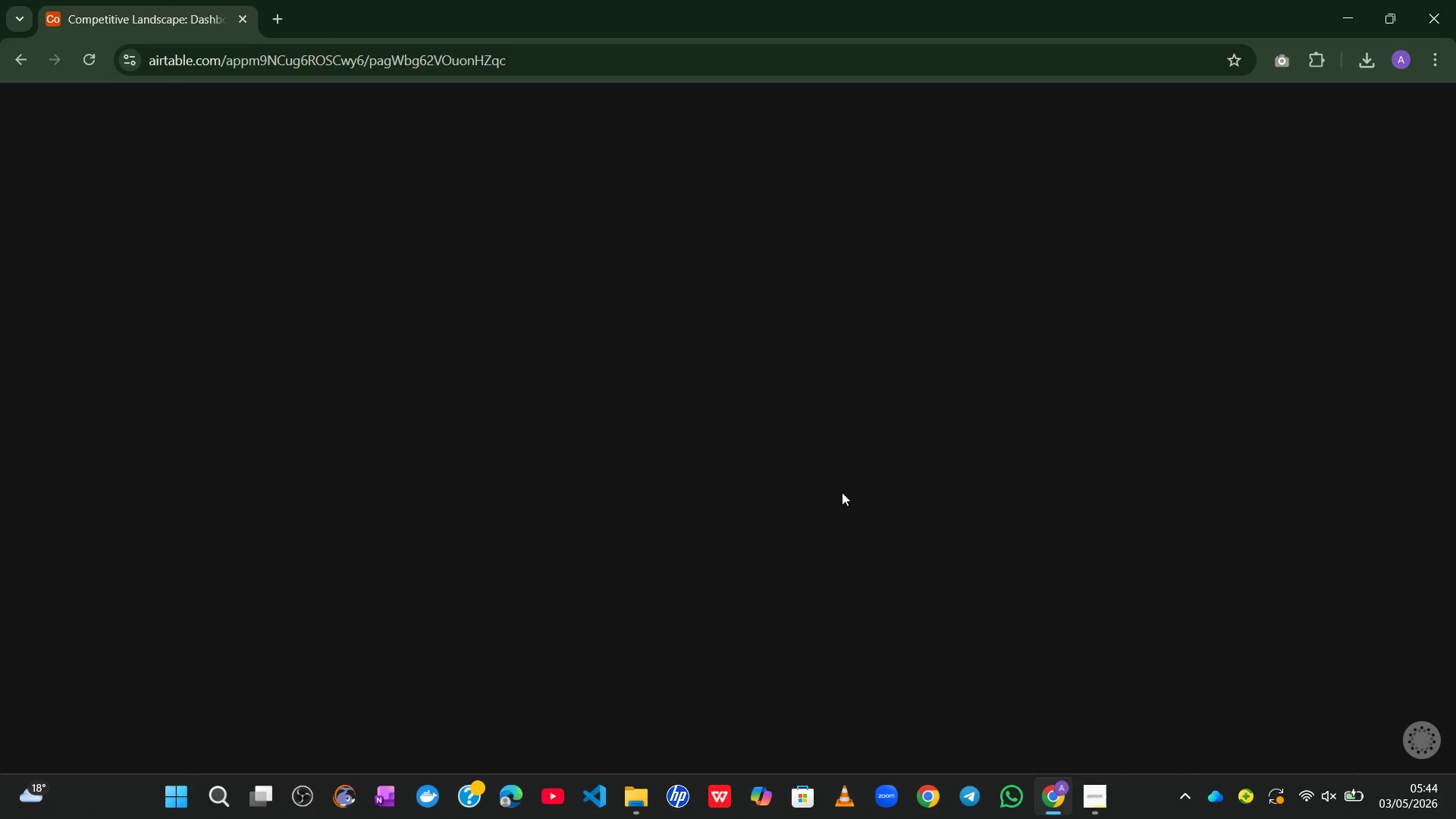 
left_click([1084, 682])
 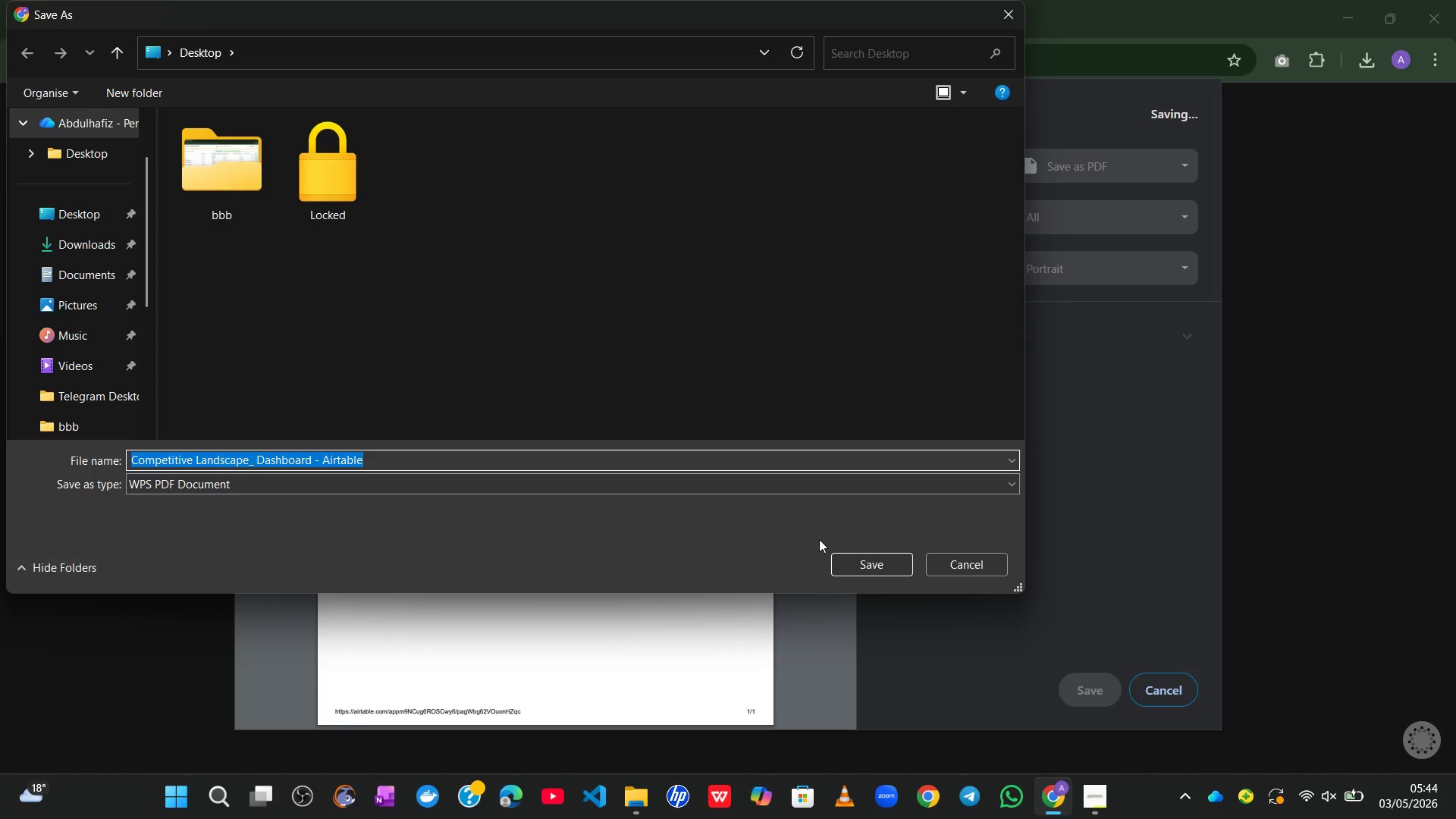 
left_click([855, 557])
 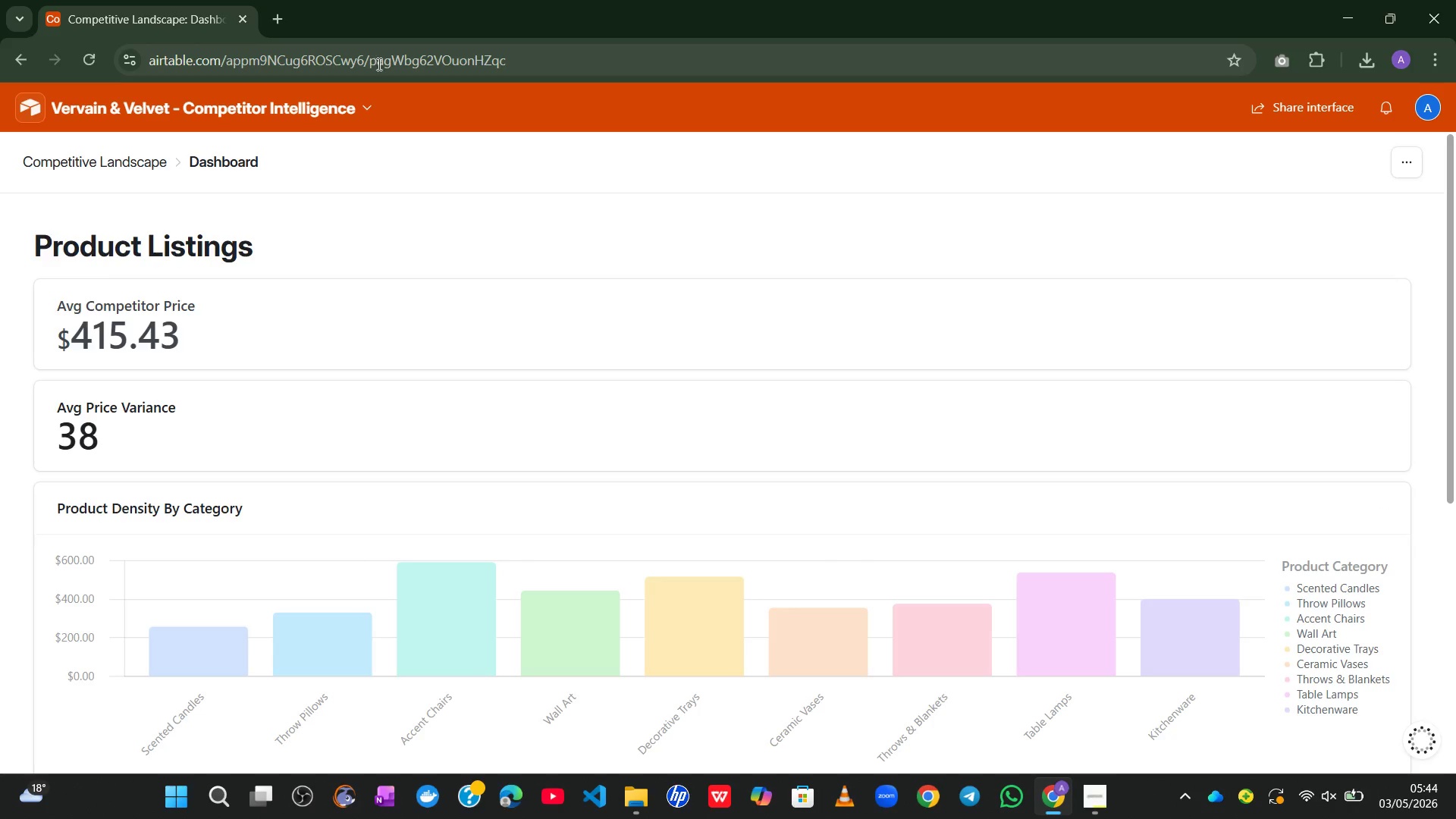 
wait(7.41)
 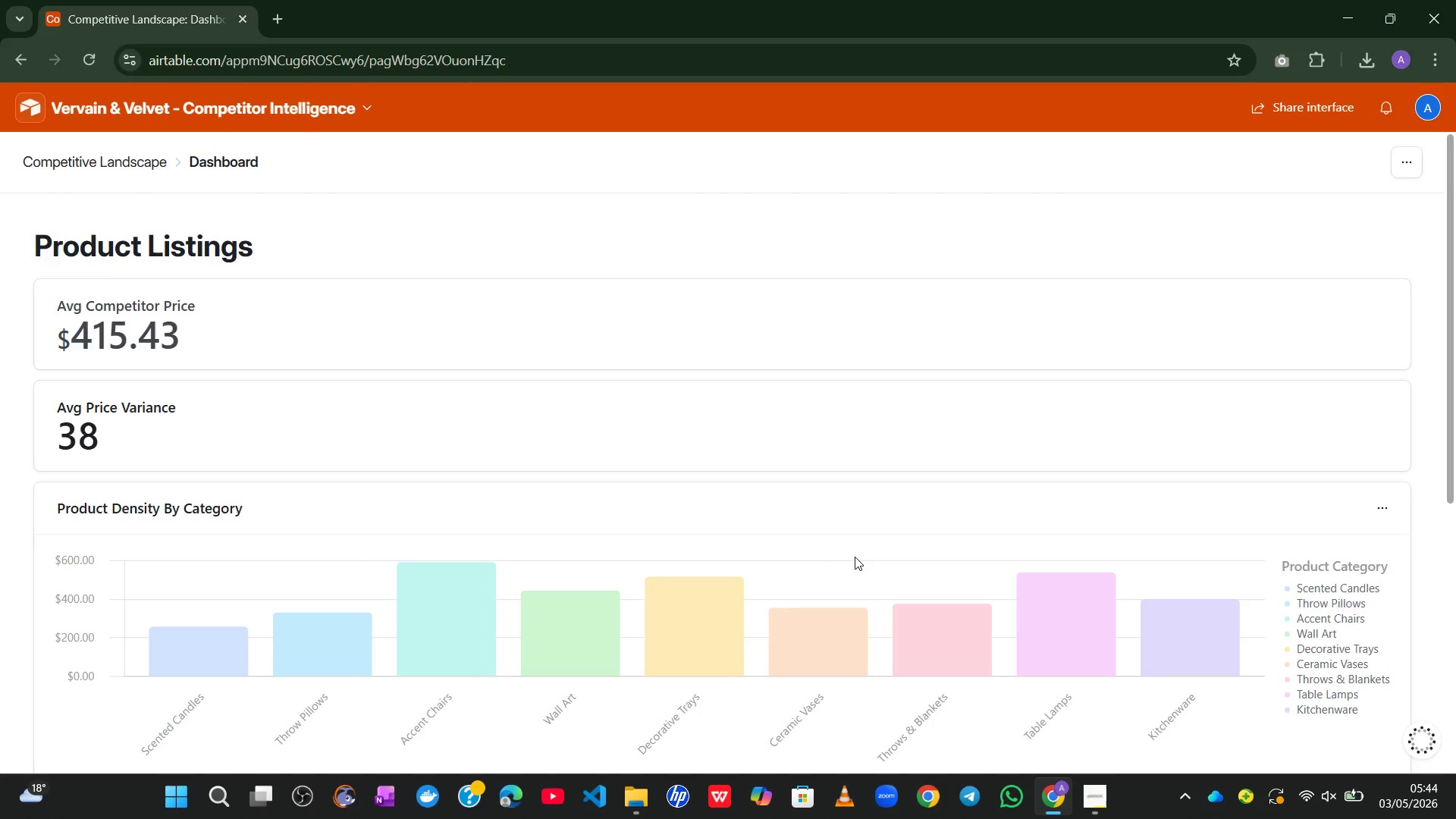 
left_click_drag(start_coordinate=[362, 62], to_coordinate=[739, 44])
 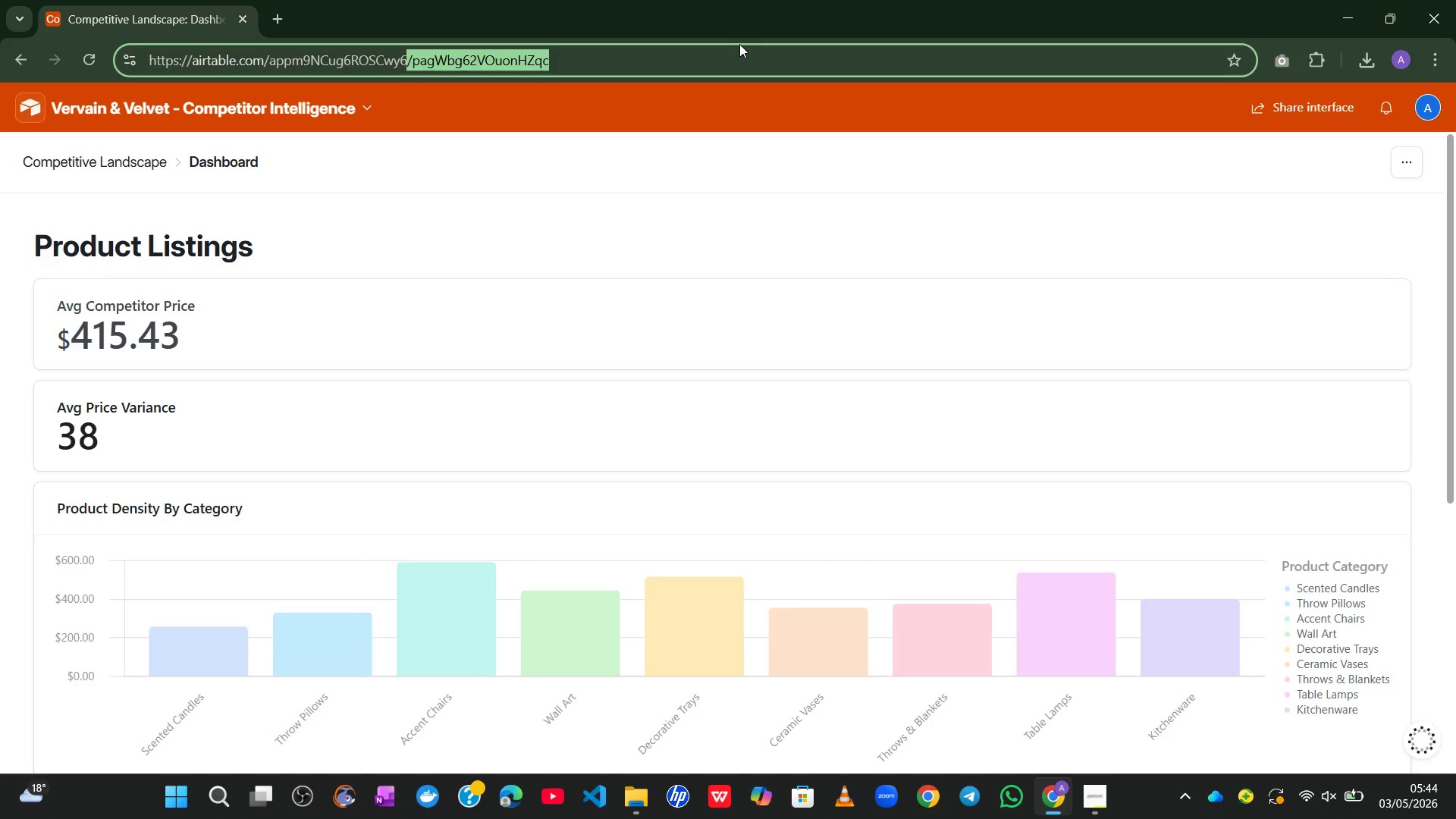 
key(Backspace)
 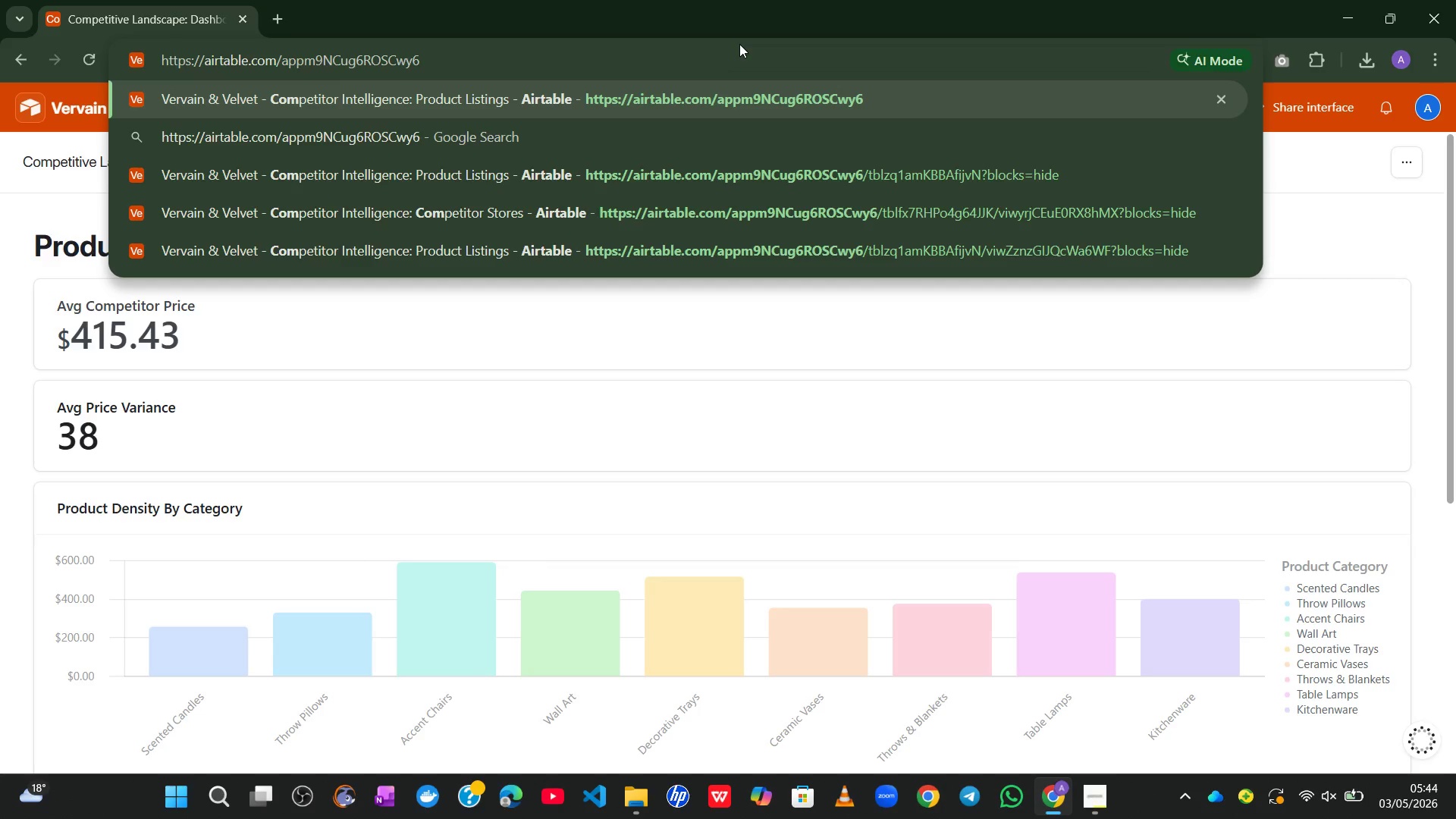 
key(Enter)
 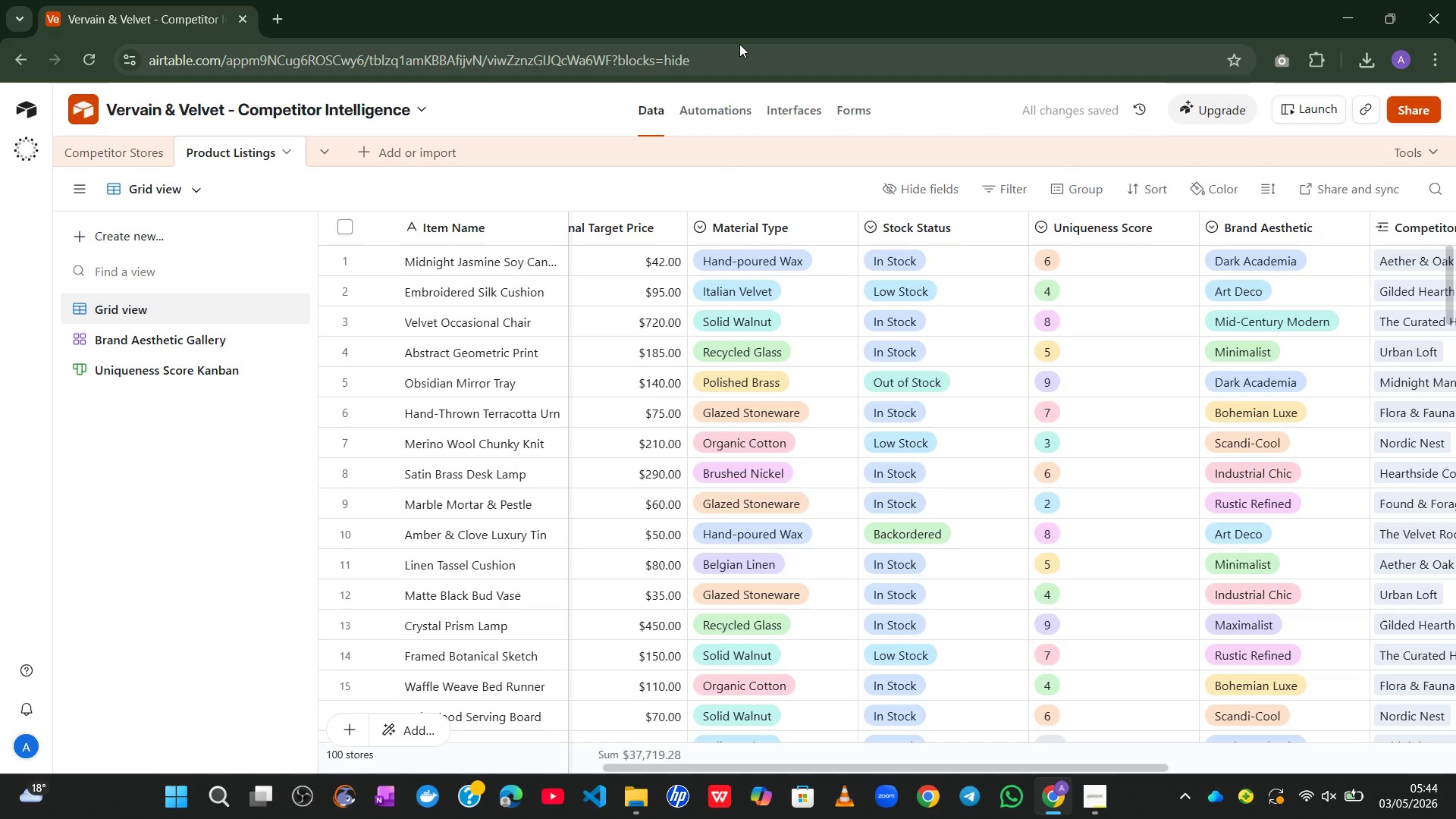 
wait(12.47)
 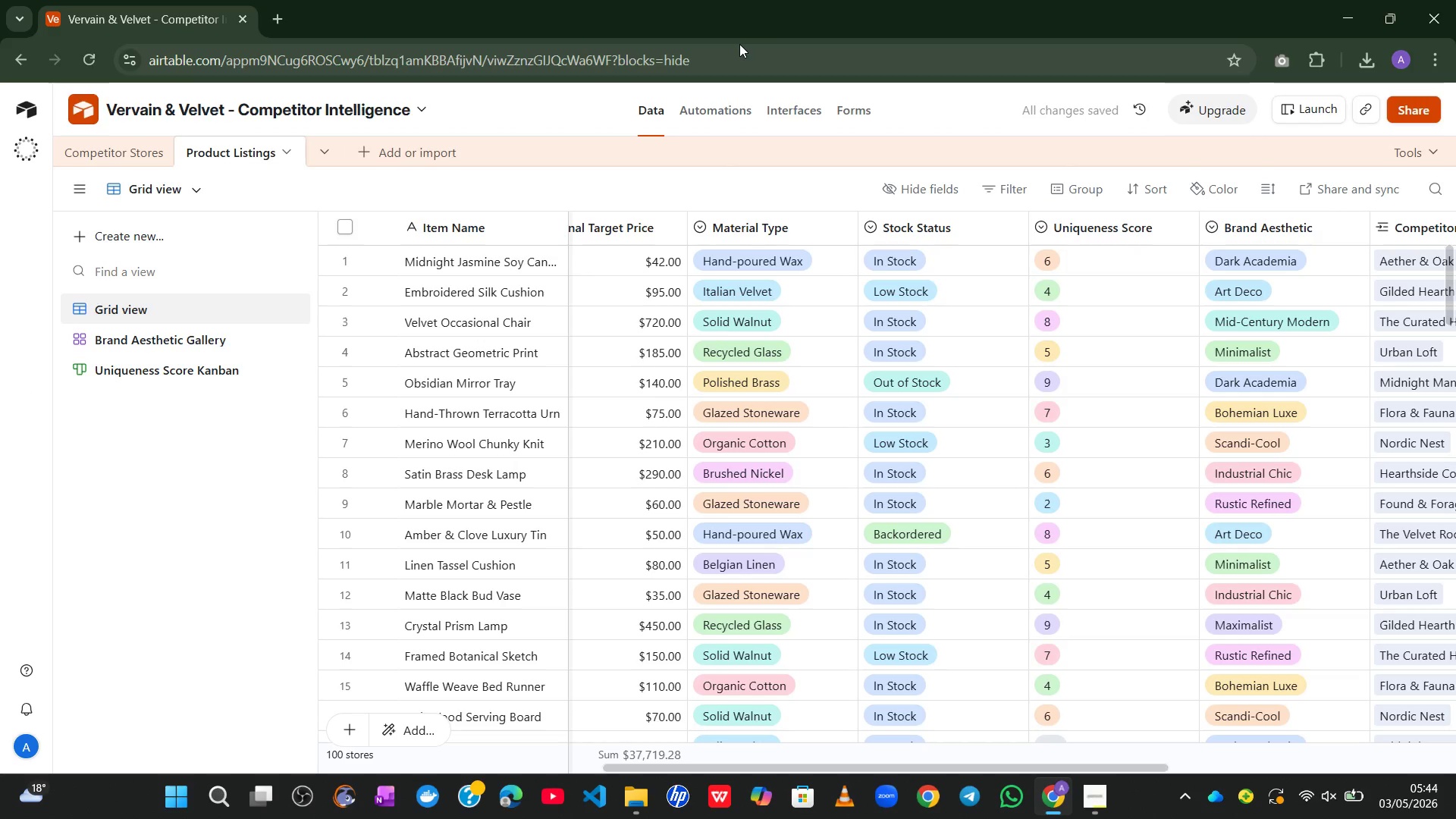 
left_click([786, 115])
 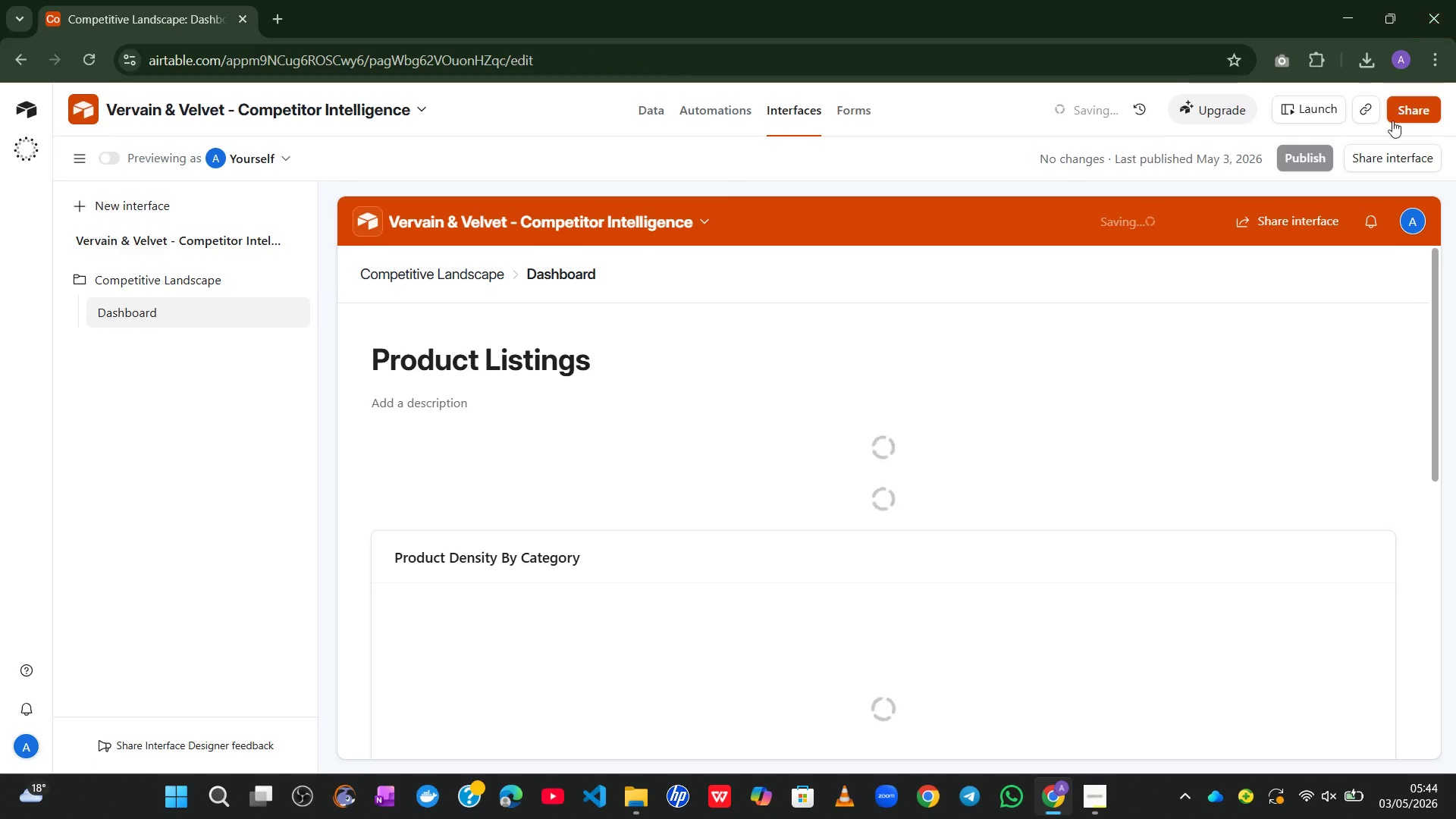 
left_click([1425, 101])
 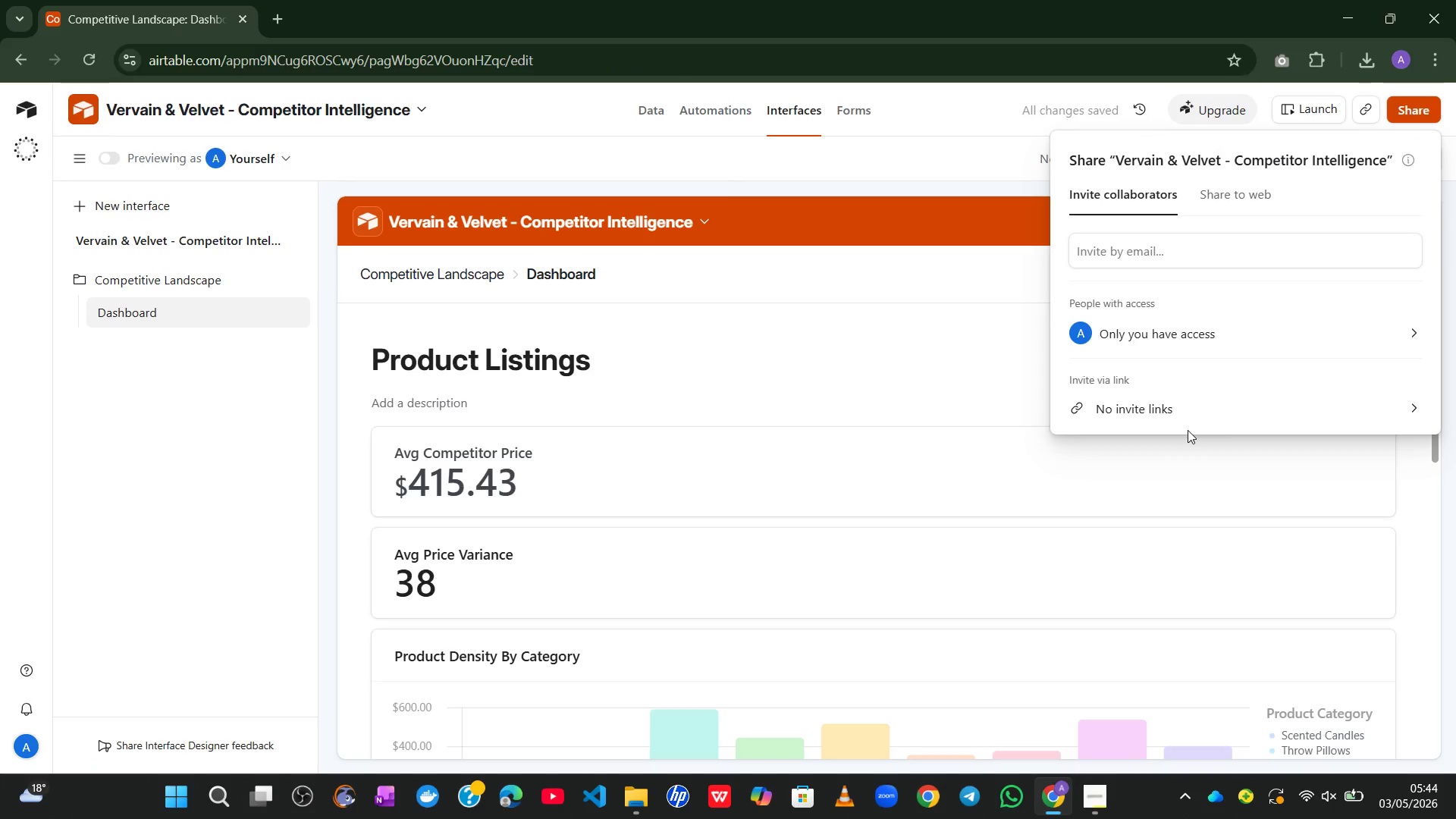 
left_click([1238, 410])
 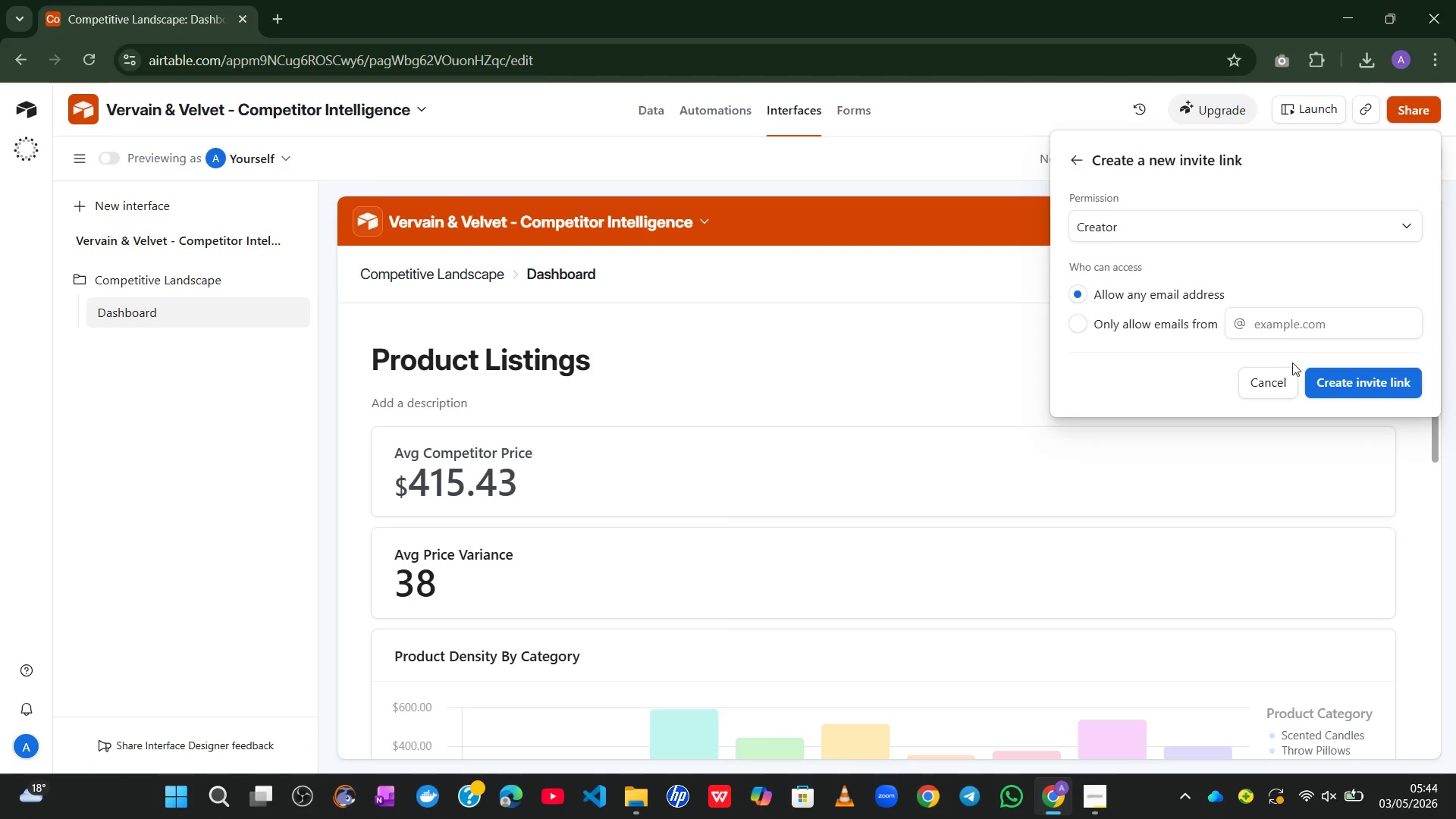 
left_click([1284, 218])
 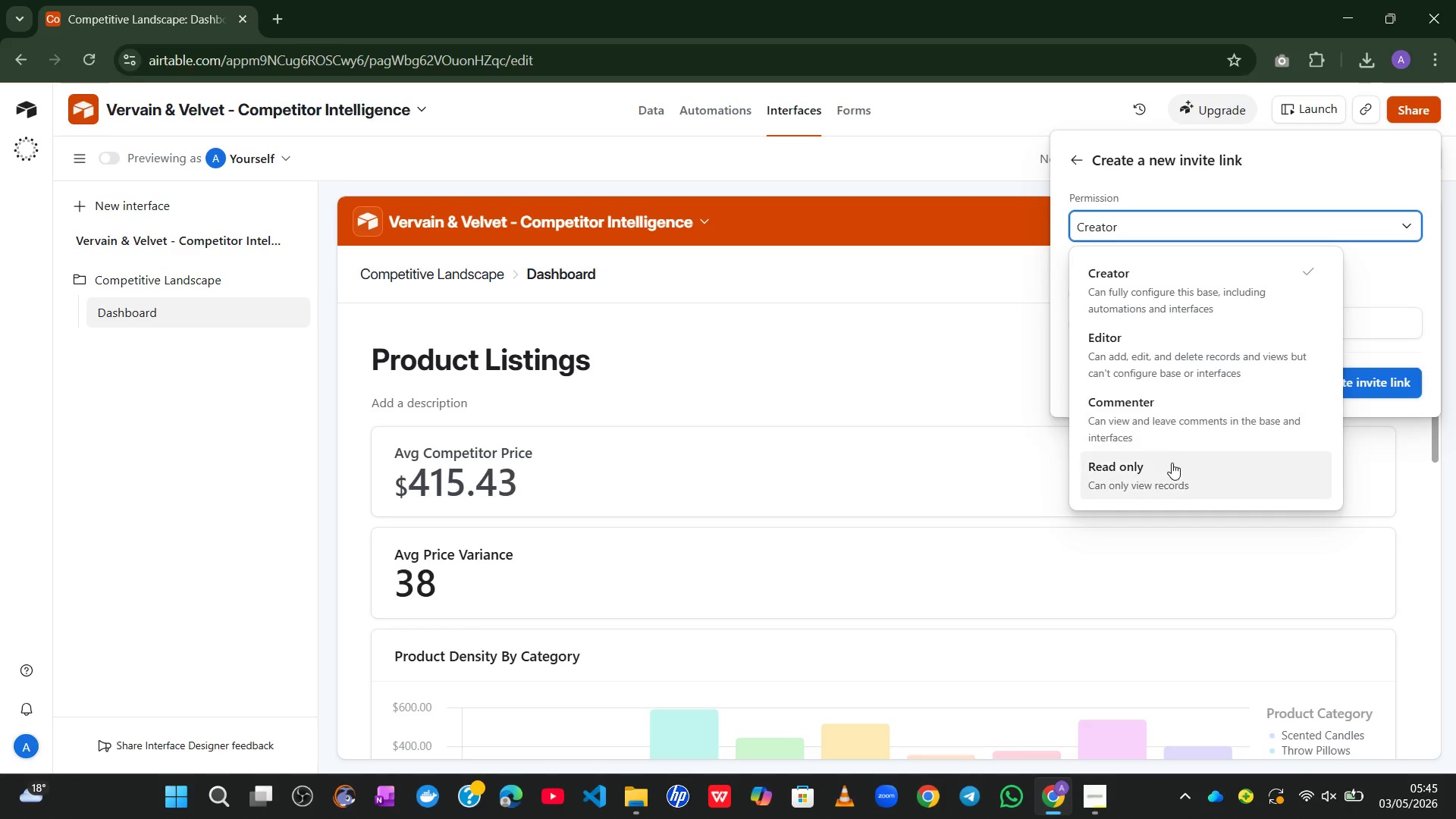 
left_click([1171, 464])
 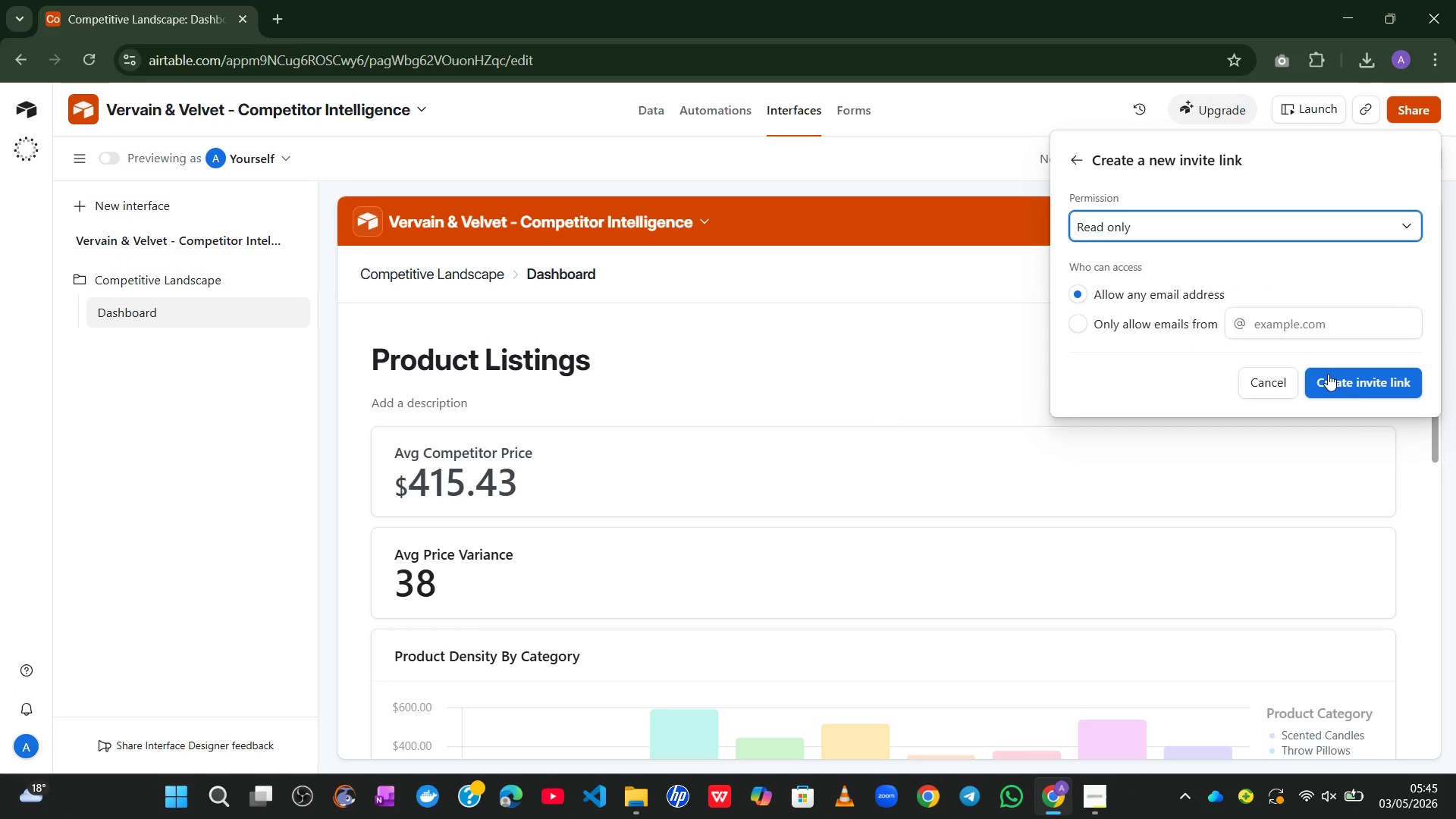 
left_click([1351, 383])
 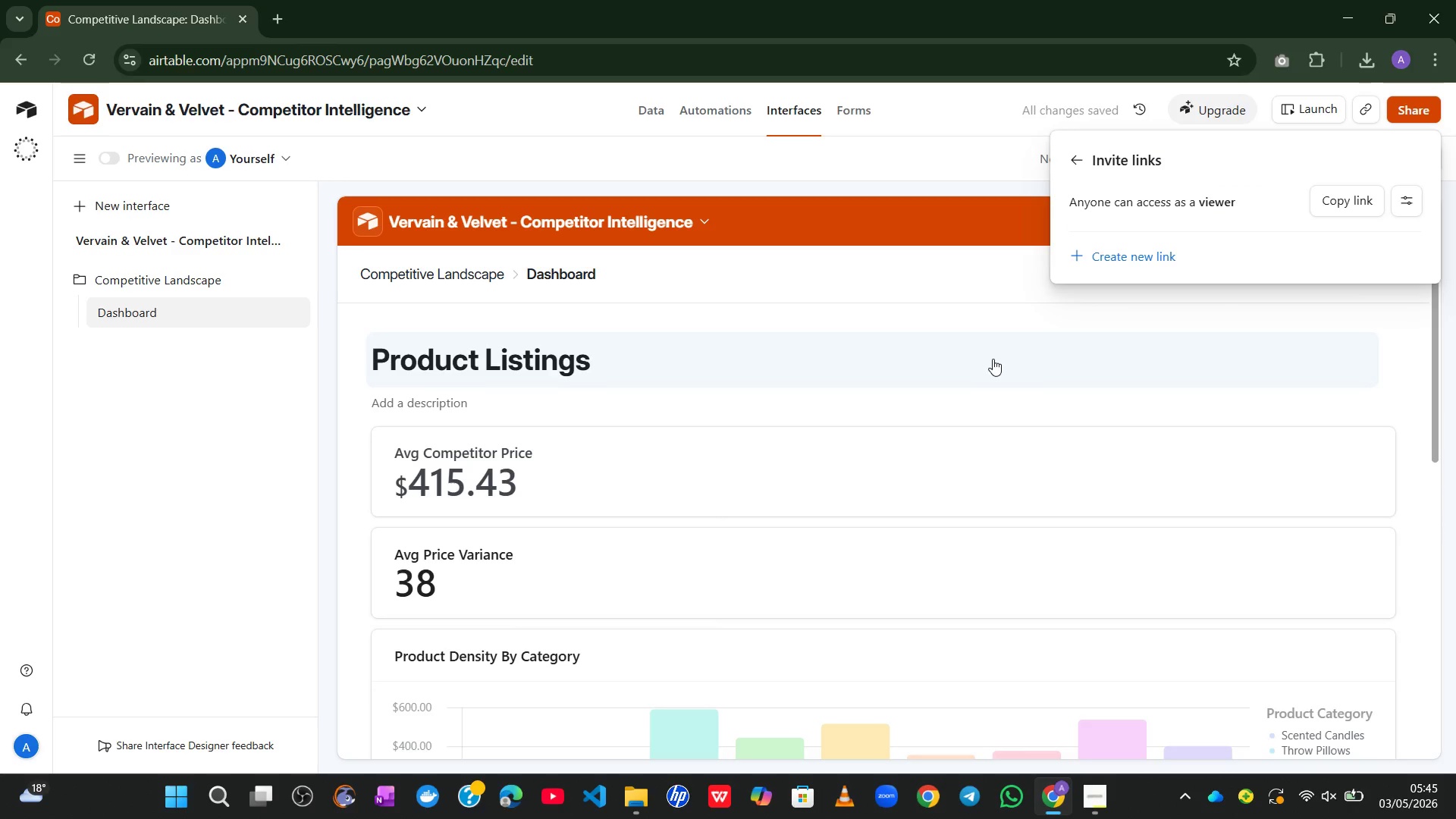 
wait(10.53)
 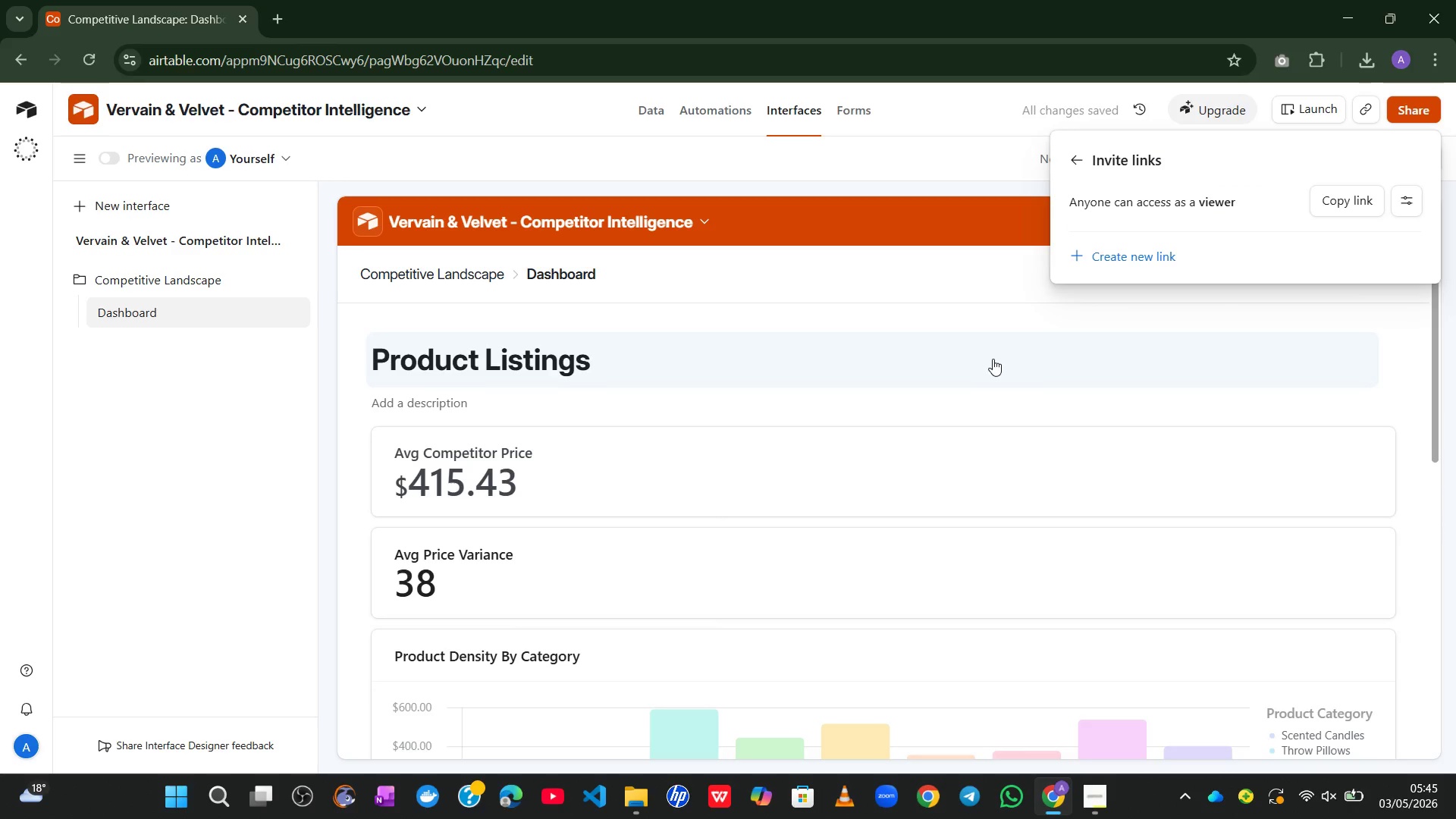 
left_click([1094, 794])